 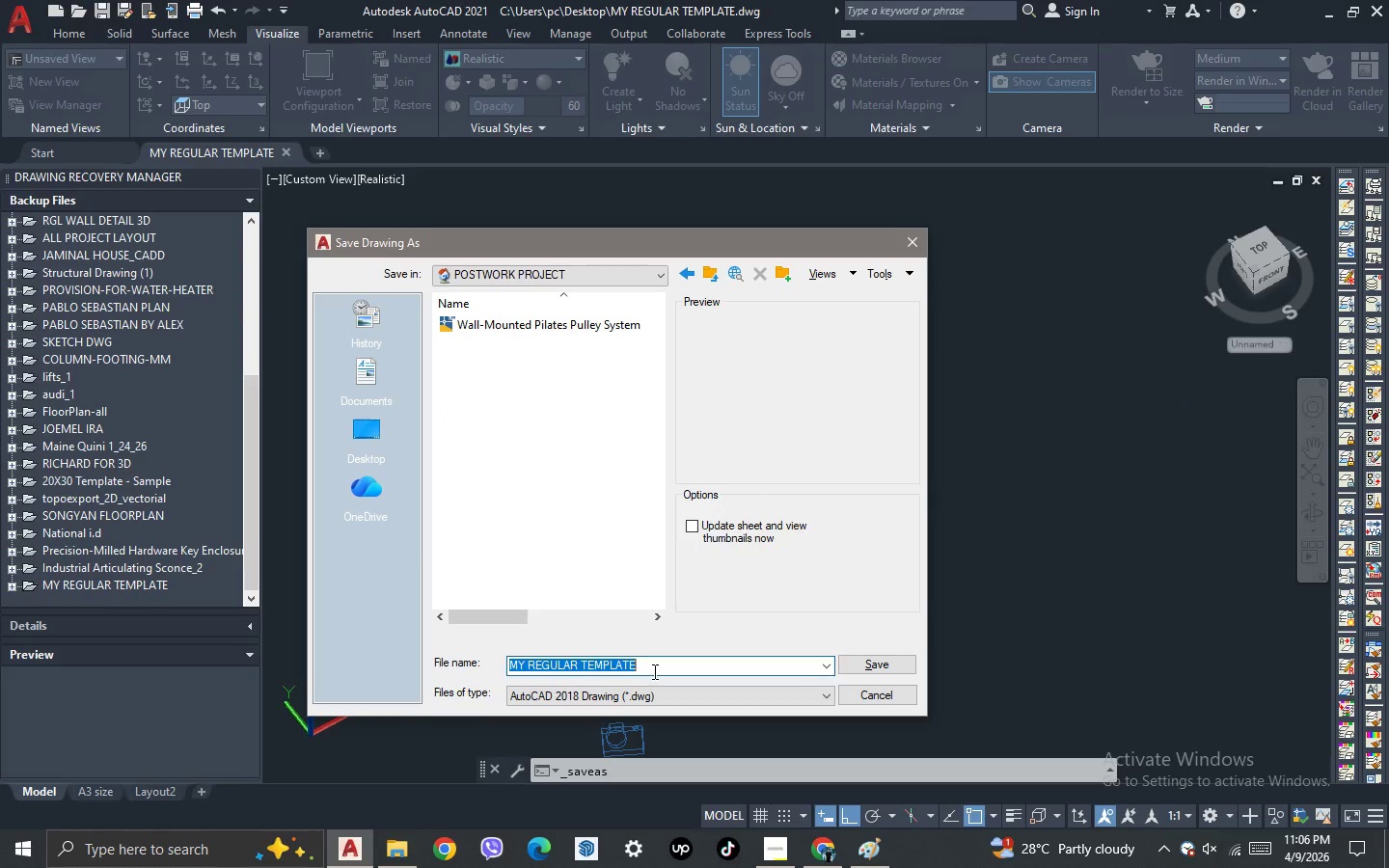 
key(Control+ControlLeft)
 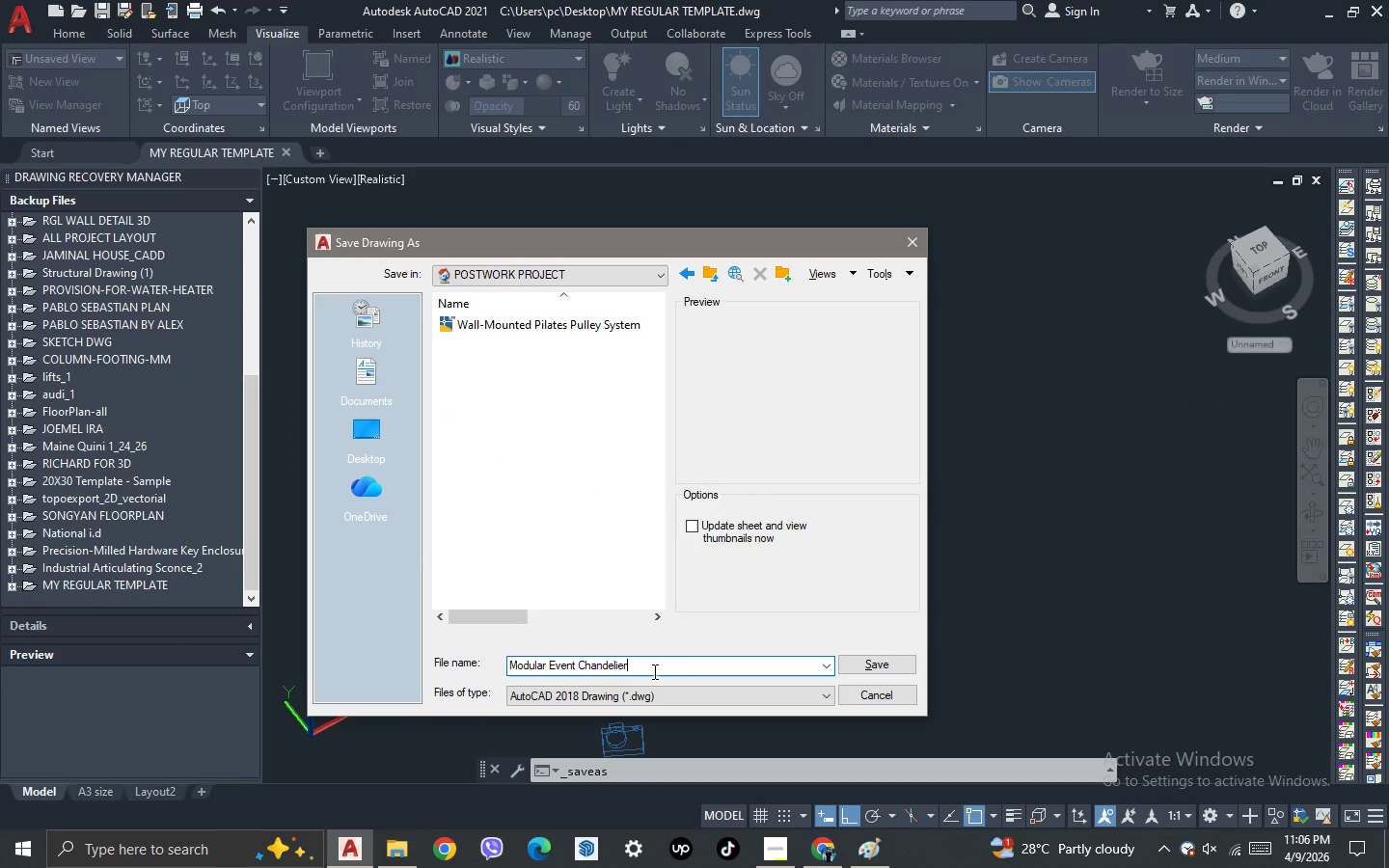 
key(Control+V)
 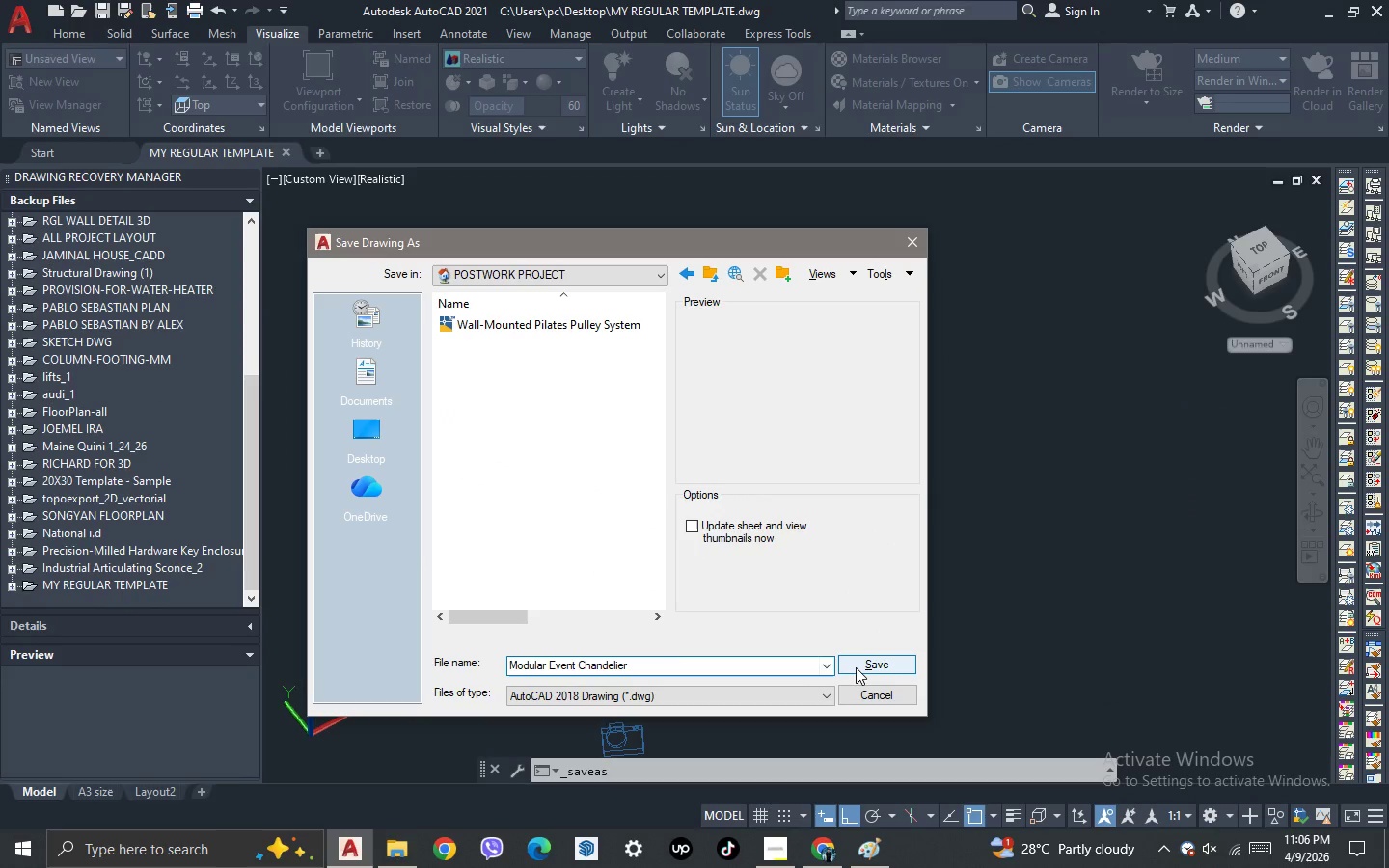 
left_click([857, 667])
 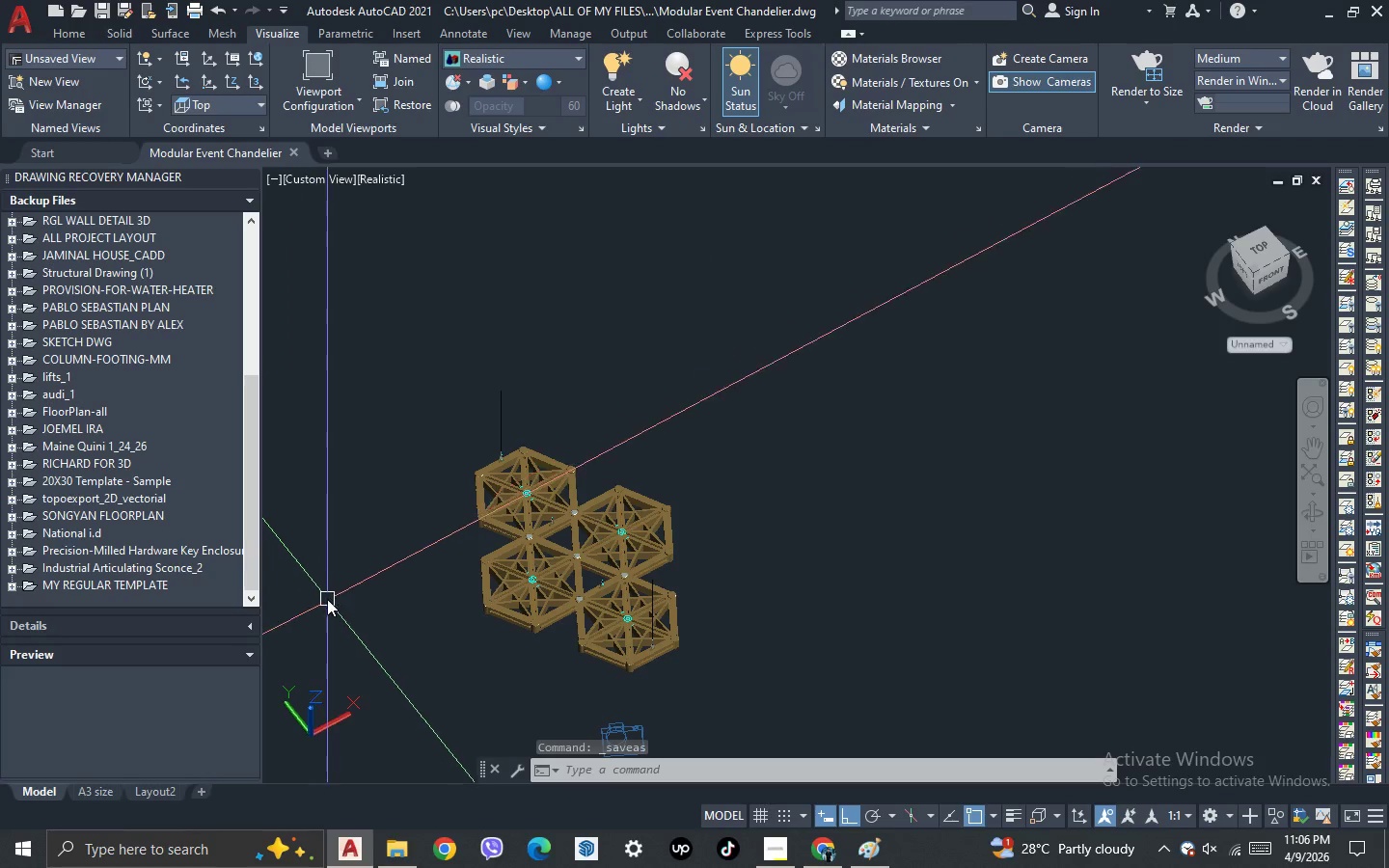 
wait(7.84)
 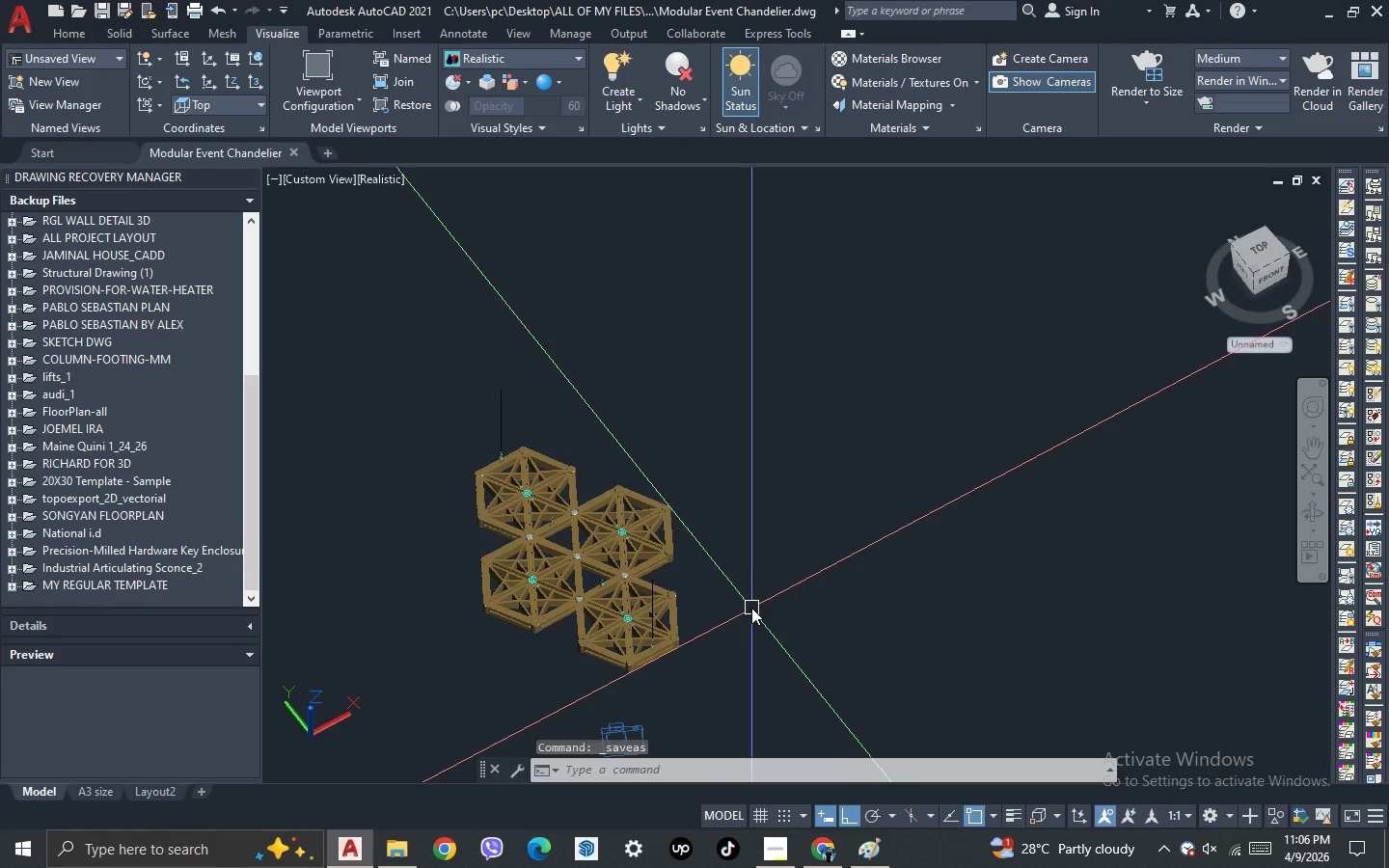 
scroll: coordinate [460, 360], scroll_direction: up, amount: 7.0
 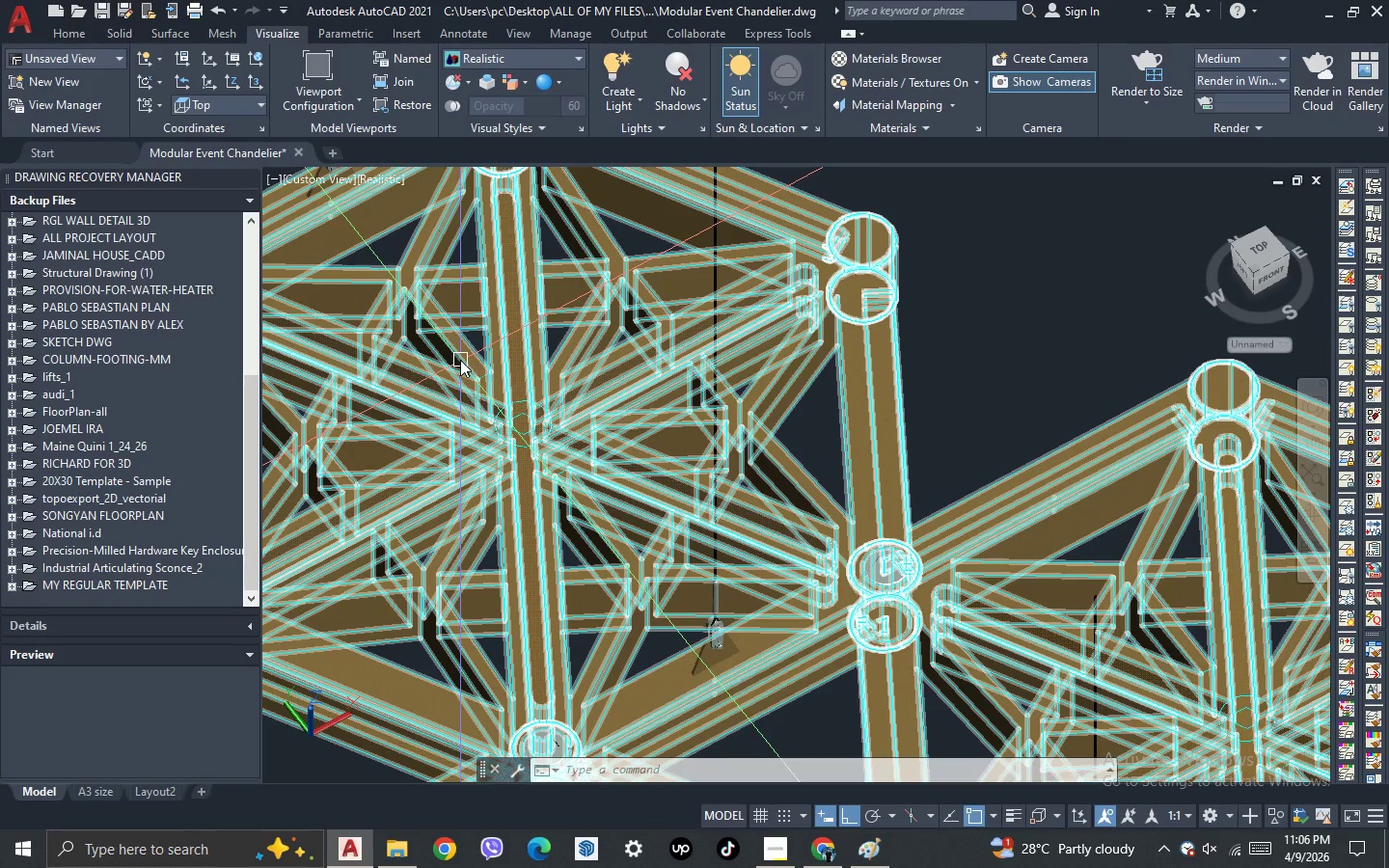 
scroll: coordinate [460, 360], scroll_direction: down, amount: 2.0
 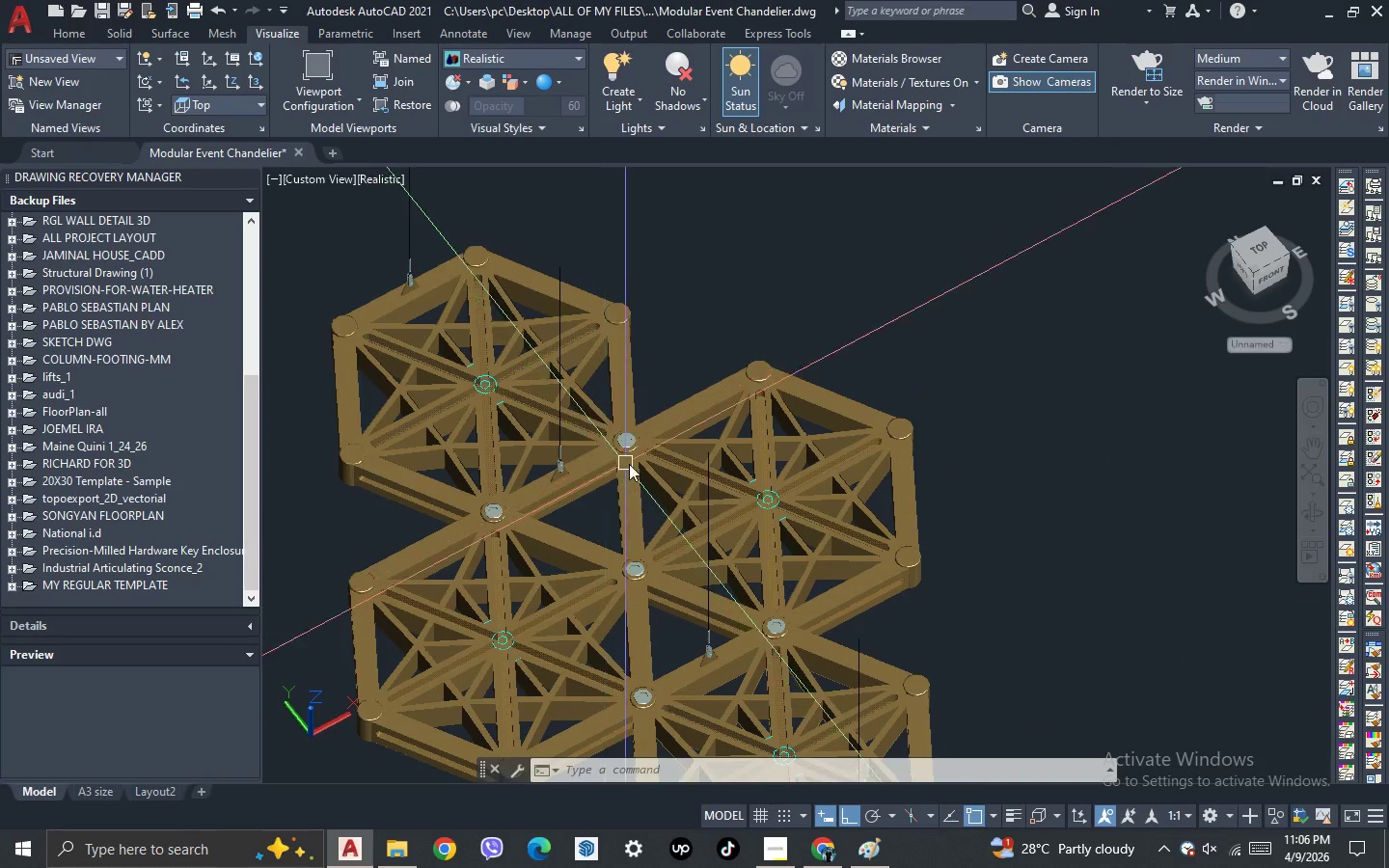 
scroll: coordinate [623, 420], scroll_direction: up, amount: 5.0
 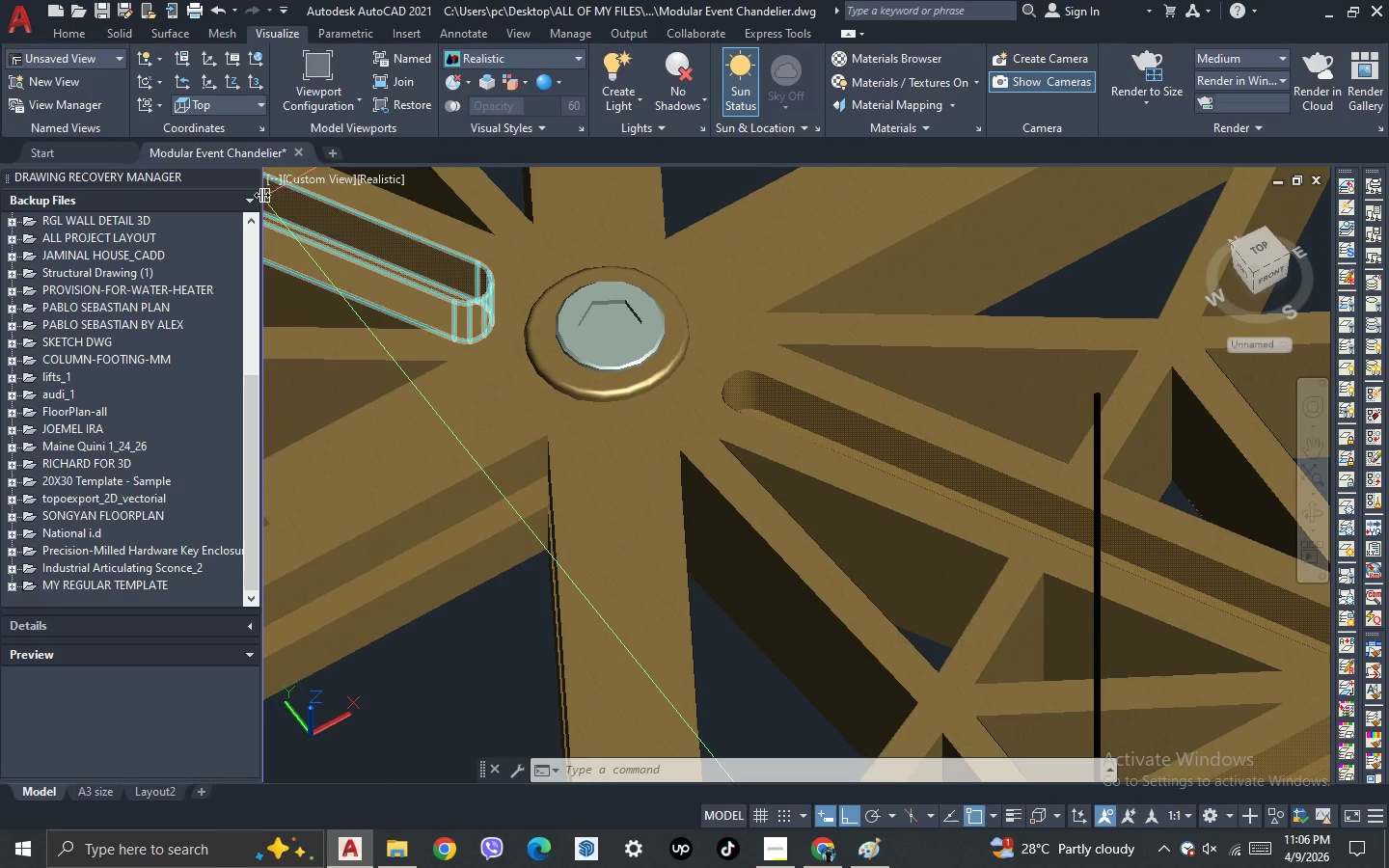 
left_click([249, 179])
 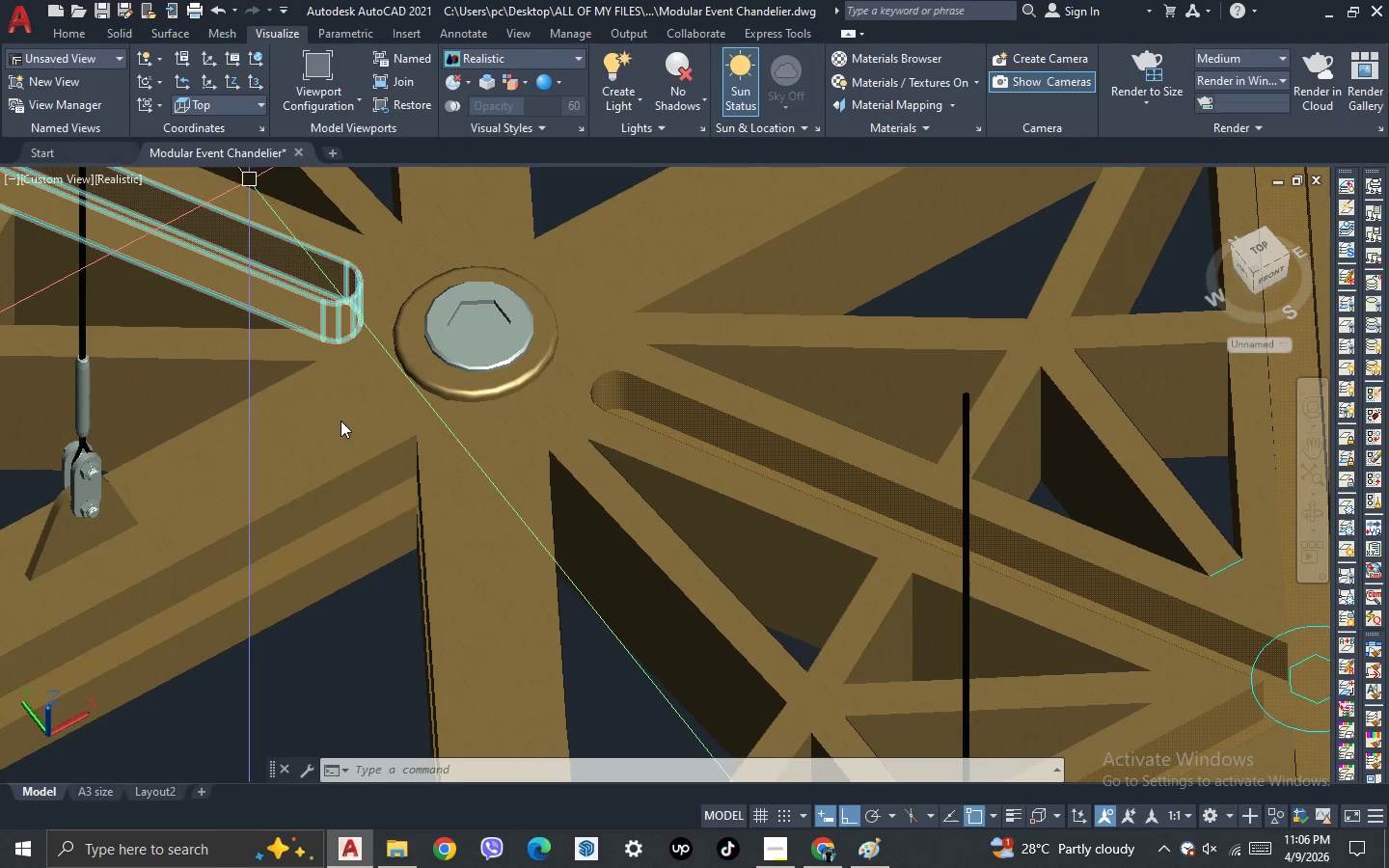 
scroll: coordinate [437, 472], scroll_direction: down, amount: 8.0
 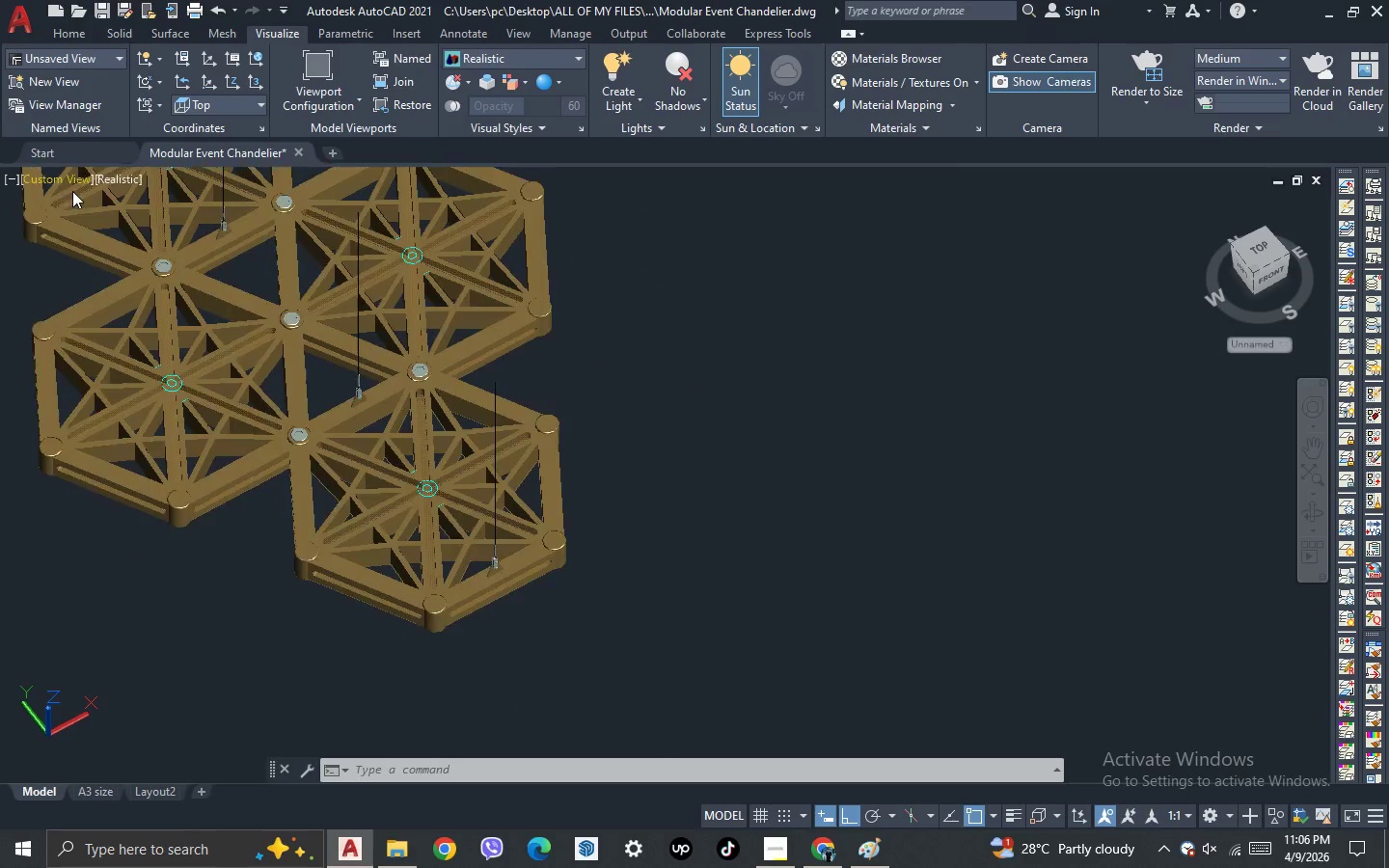 
double_click([74, 181])
 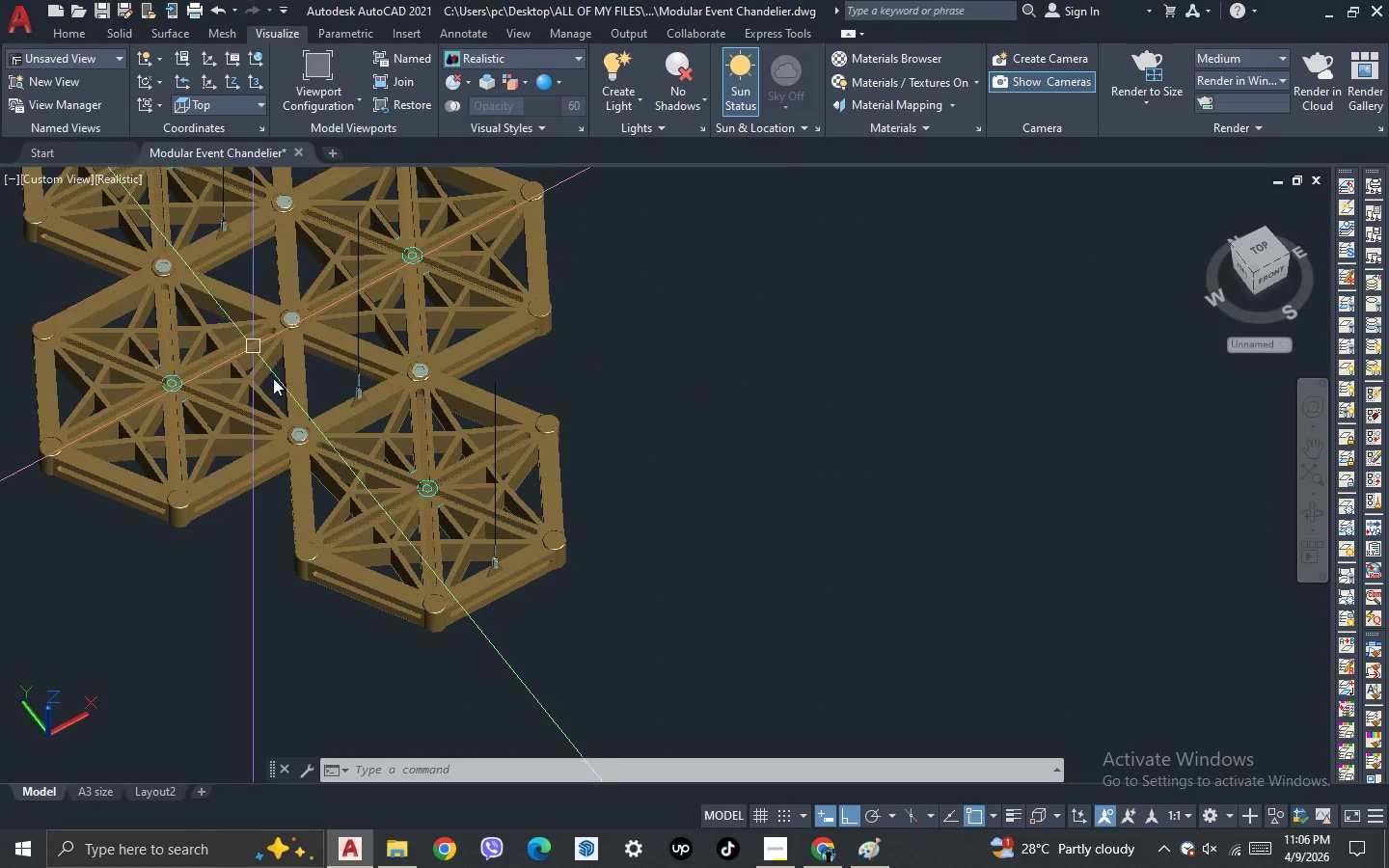 
key(Escape)
 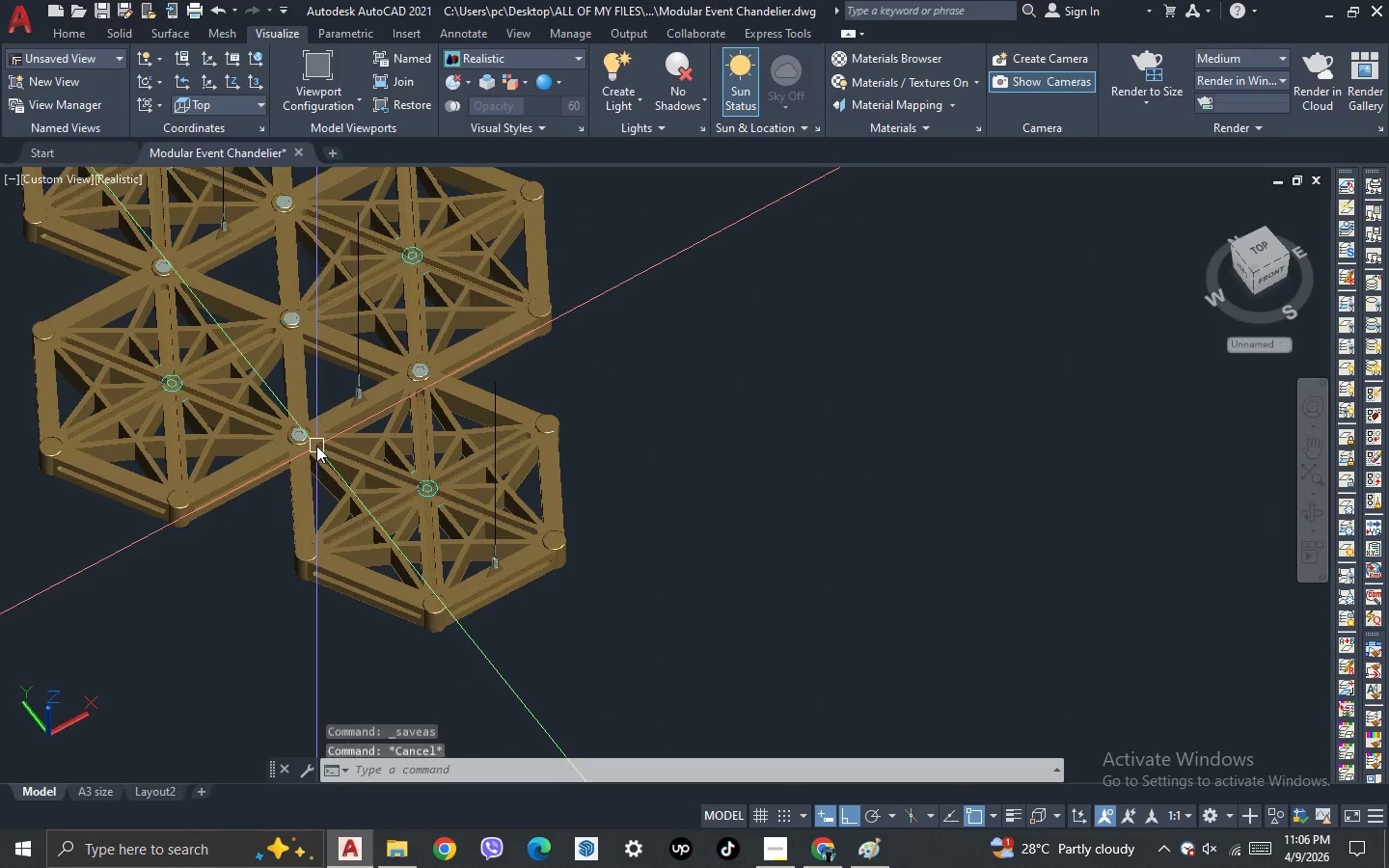 
key(Escape)
 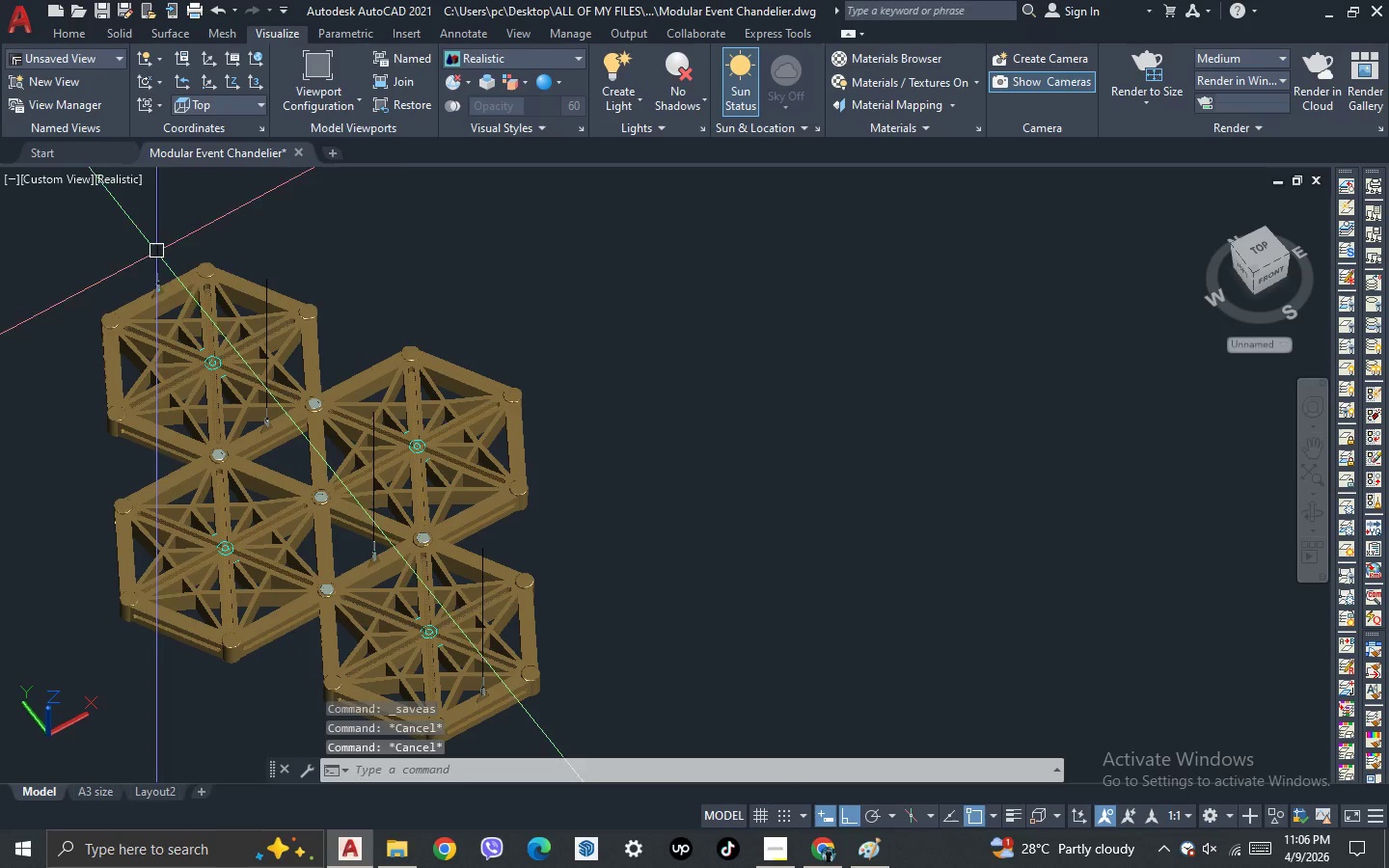 
scroll: coordinate [293, 299], scroll_direction: none, amount: 0.0
 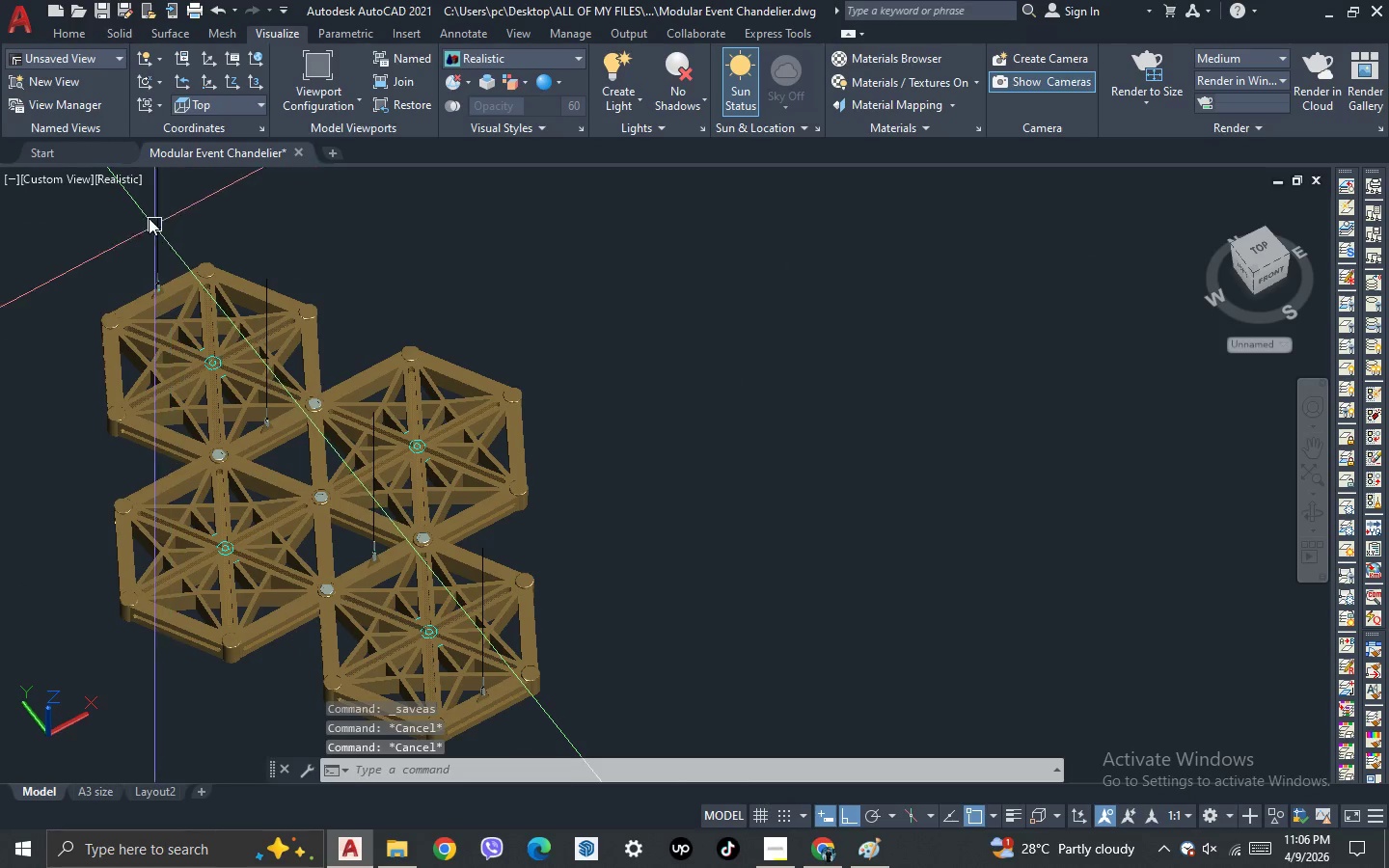 
scroll: coordinate [269, 405], scroll_direction: up, amount: 2.0
 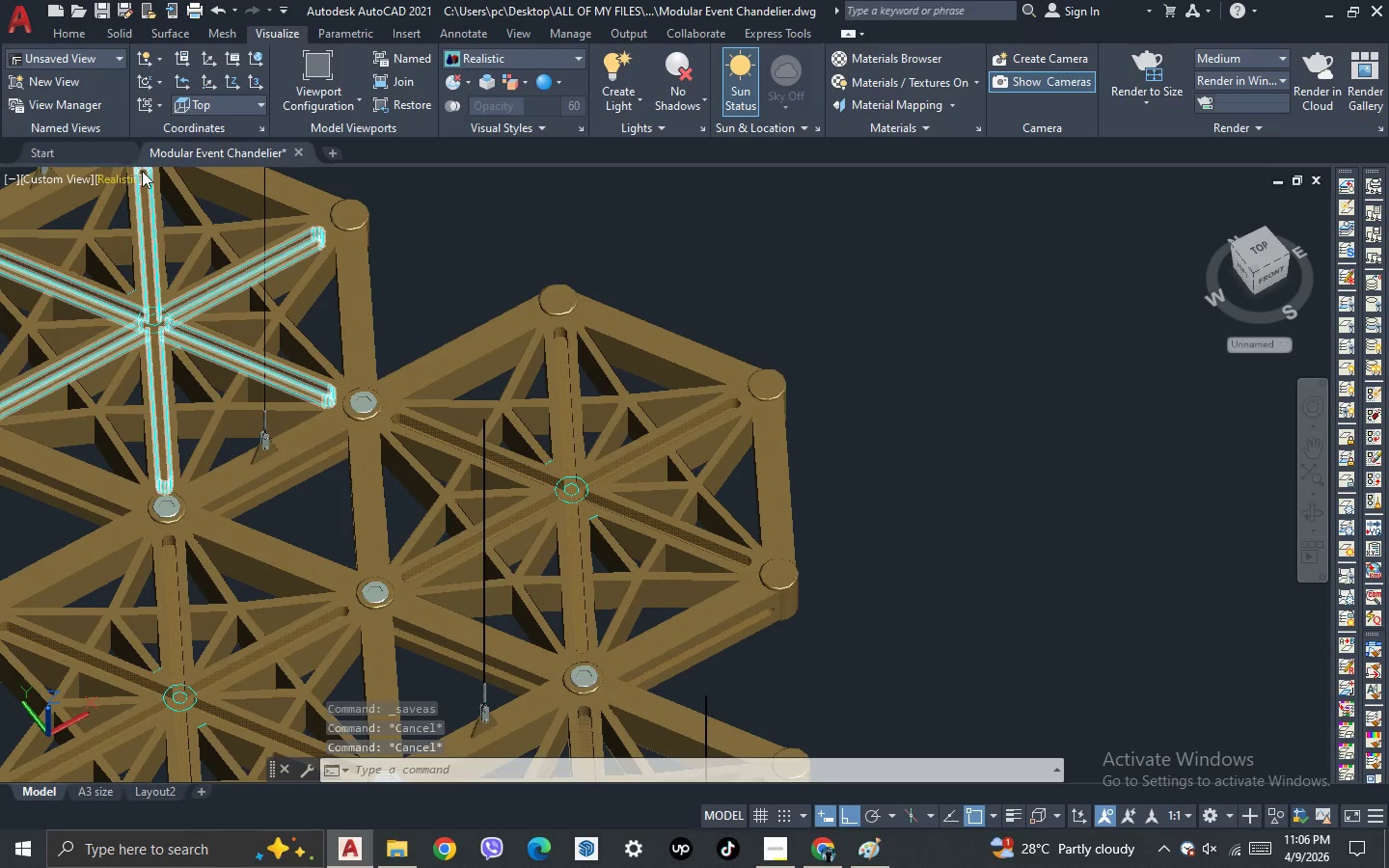 
left_click([128, 179])
 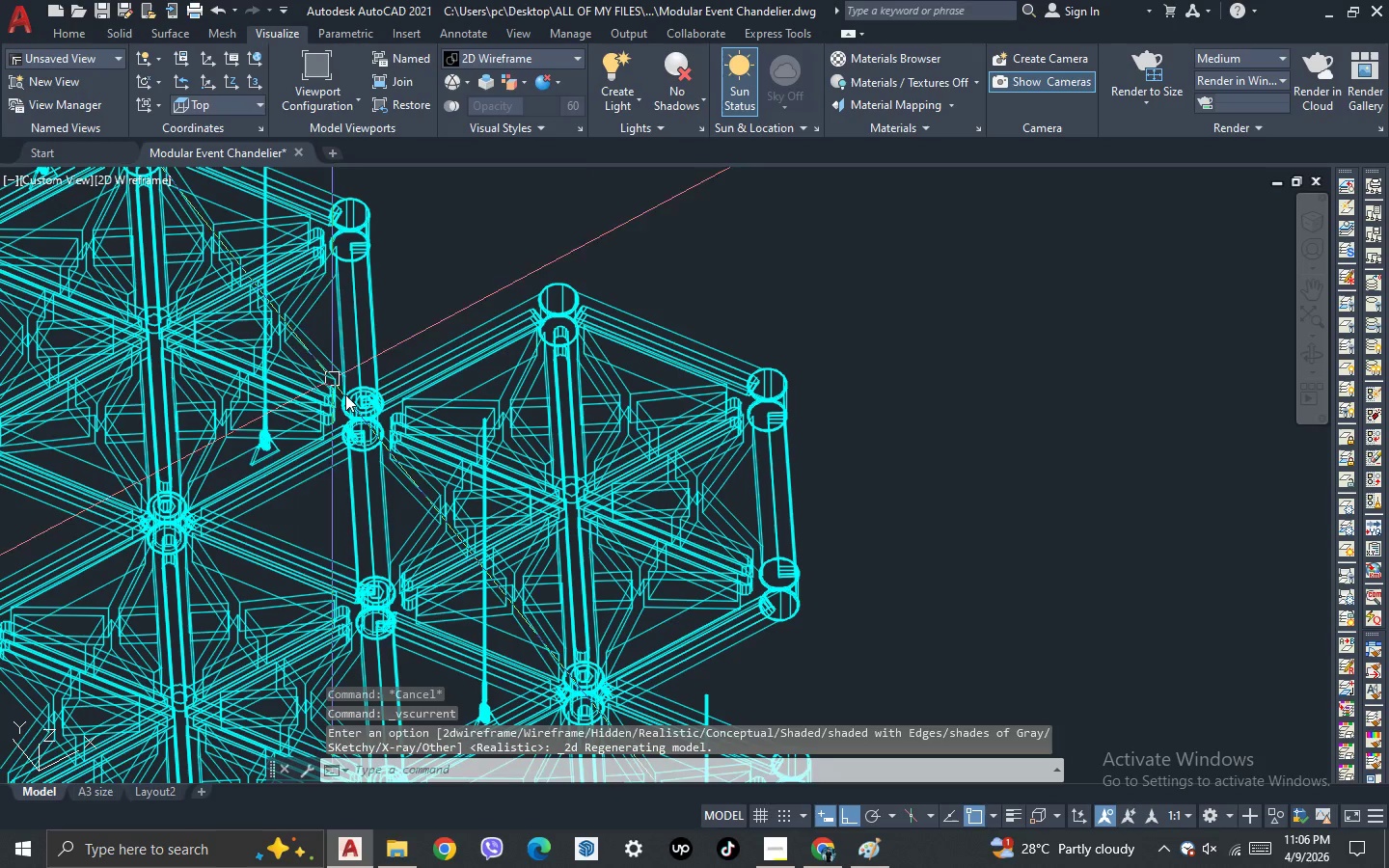 
scroll: coordinate [354, 403], scroll_direction: up, amount: 3.0
 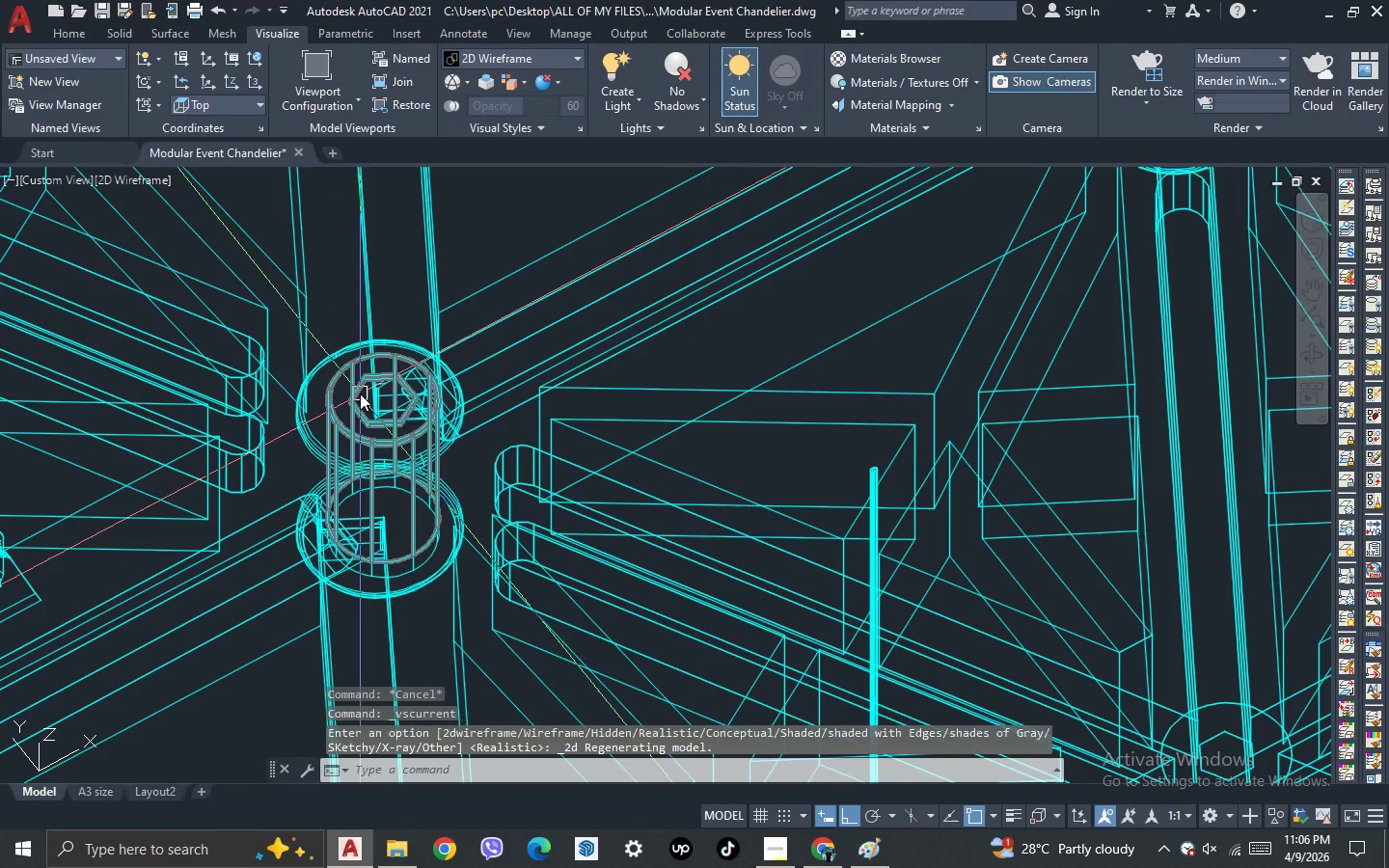 
scroll: coordinate [348, 377], scroll_direction: down, amount: 3.0
 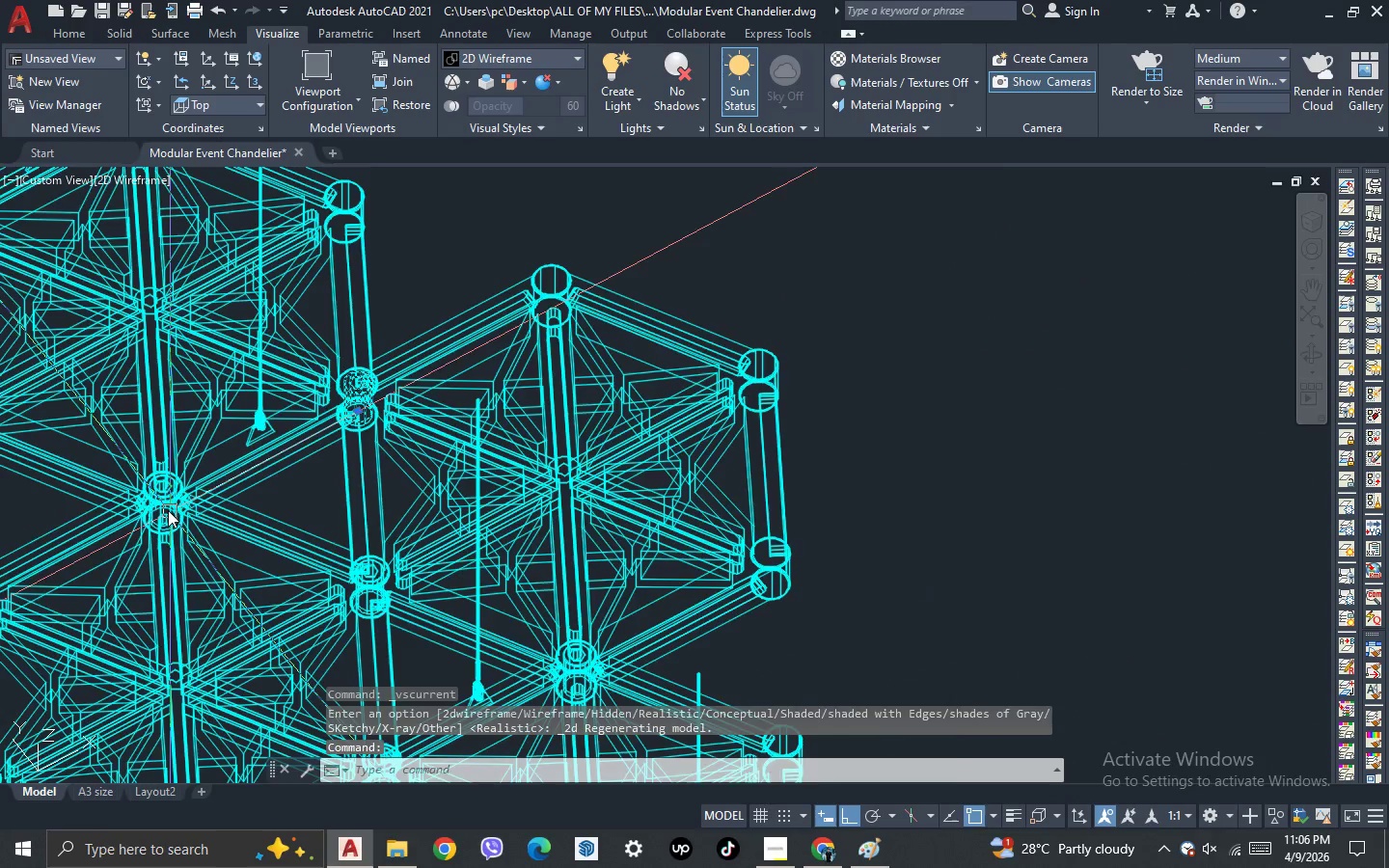 
scroll: coordinate [344, 491], scroll_direction: up, amount: 4.0
 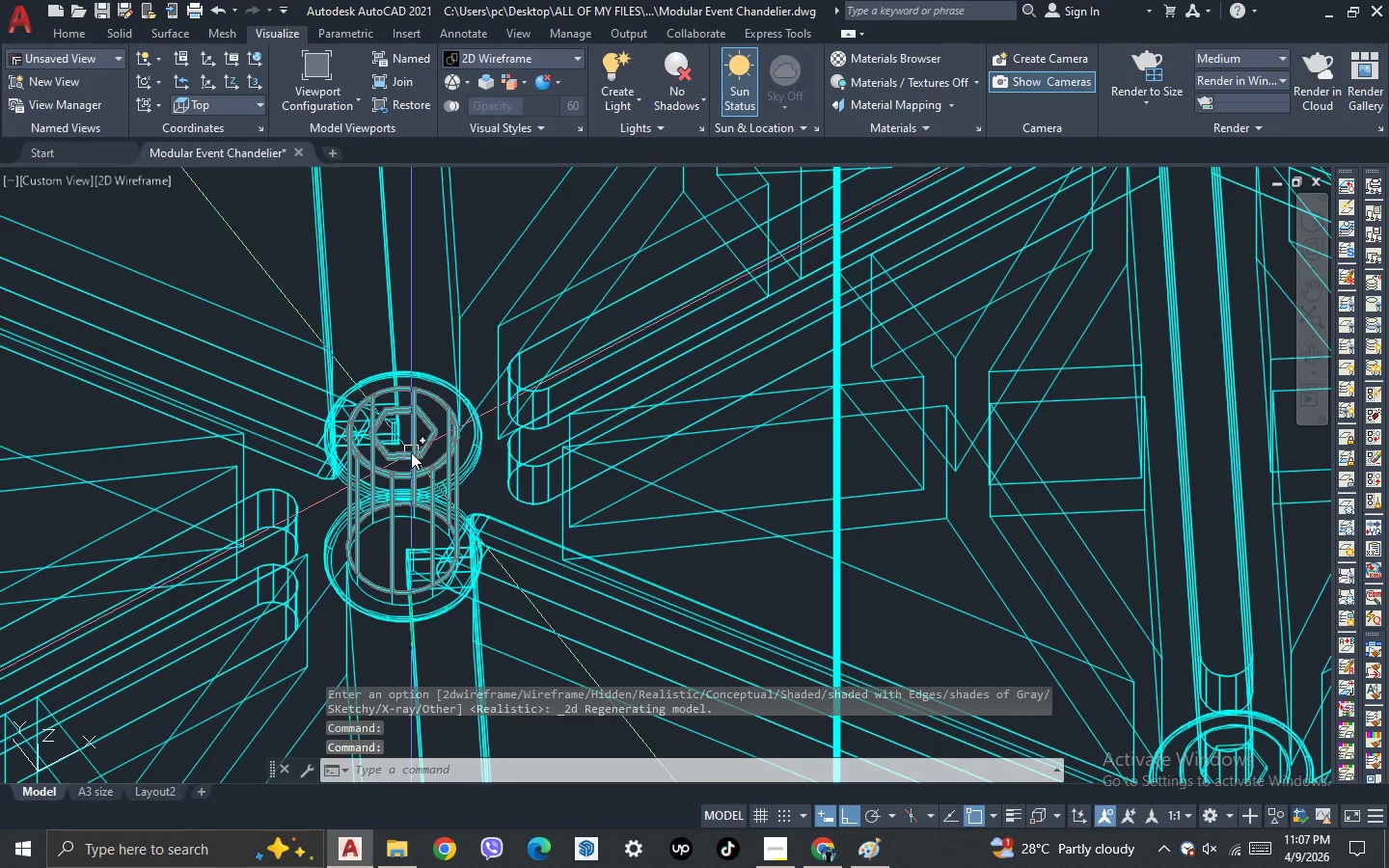 
left_click([411, 451])
 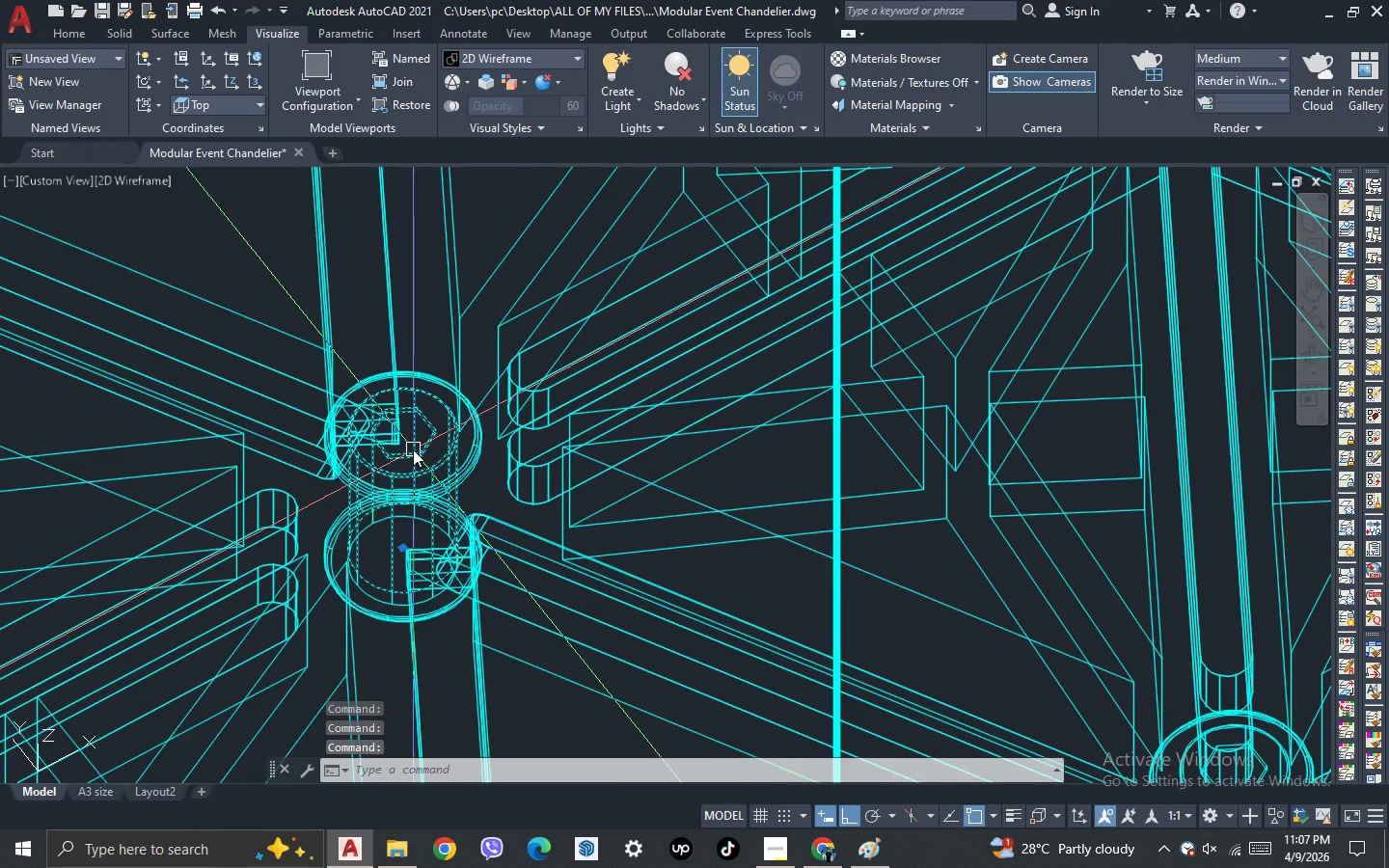 
scroll: coordinate [497, 621], scroll_direction: up, amount: 1.0
 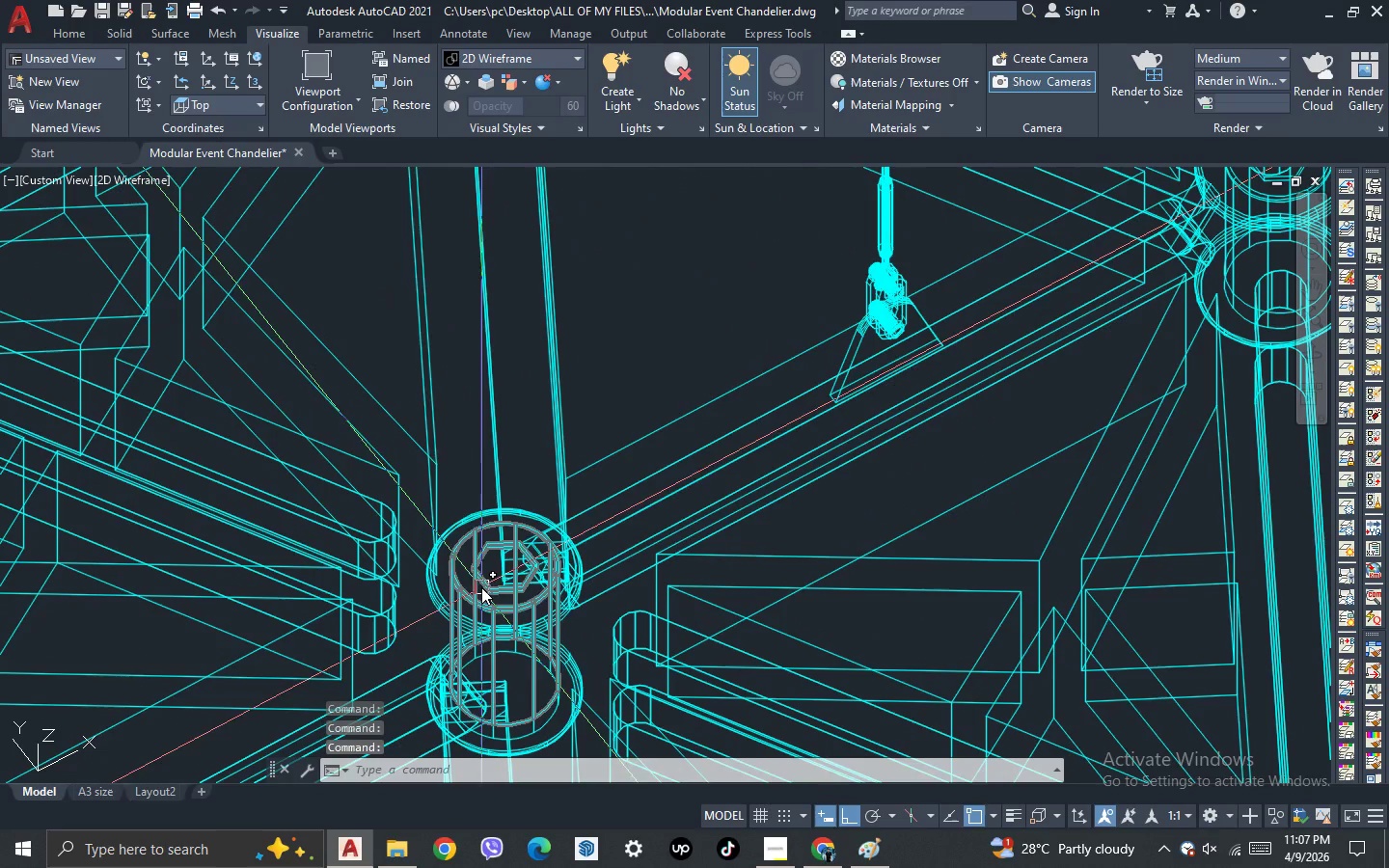 
left_click([481, 586])
 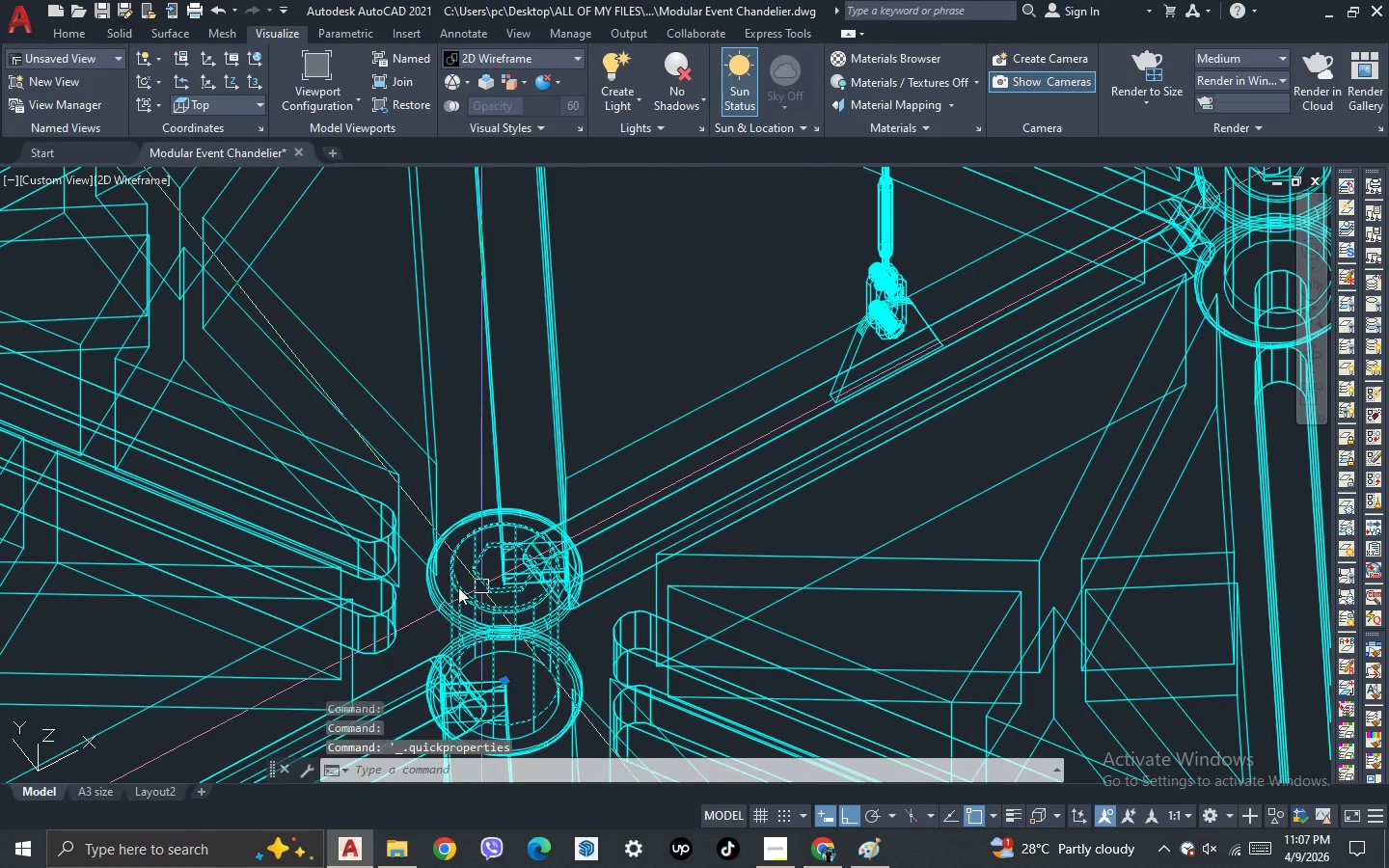 
scroll: coordinate [458, 587], scroll_direction: down, amount: 2.0
 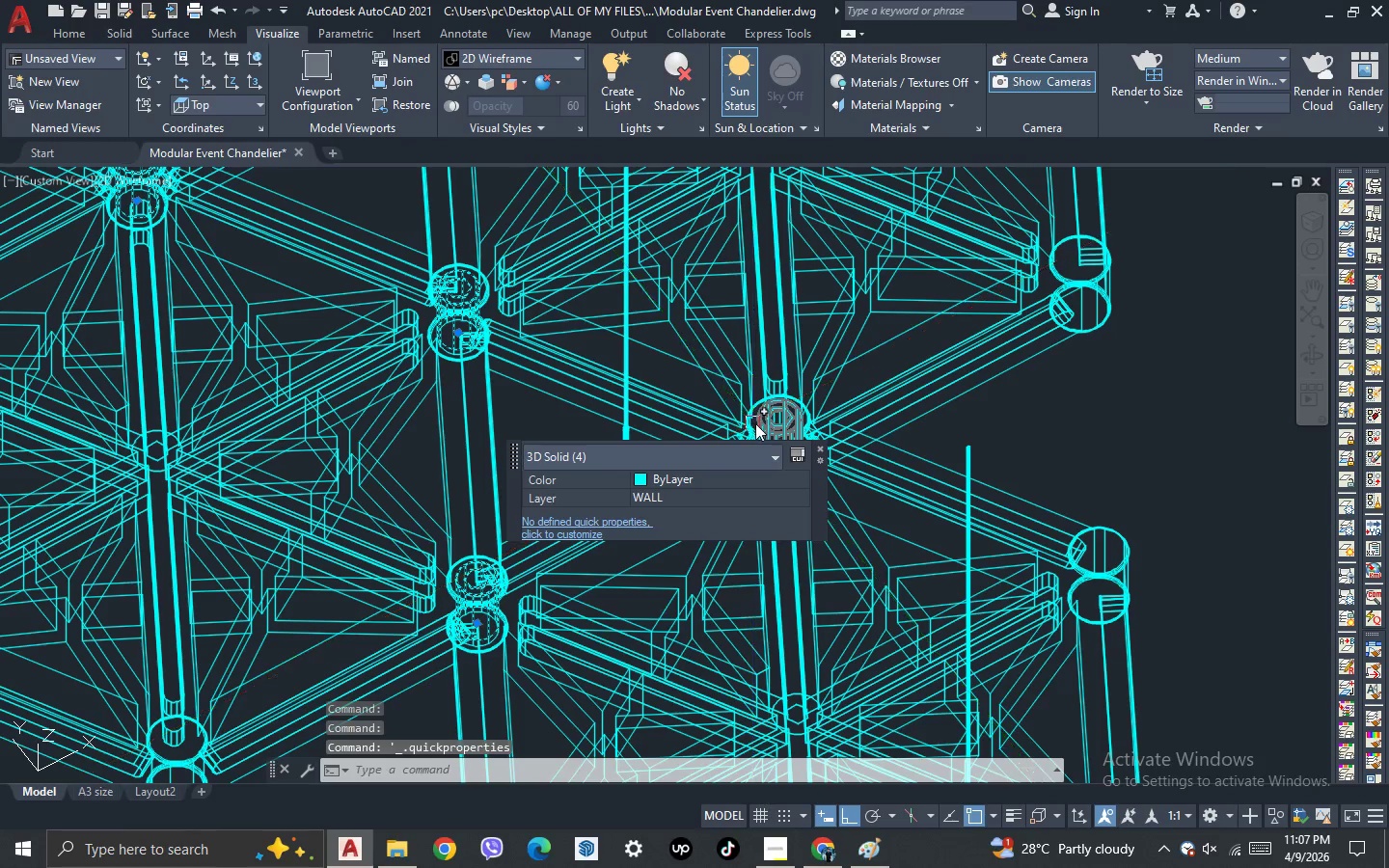 
scroll: coordinate [765, 422], scroll_direction: up, amount: 1.0
 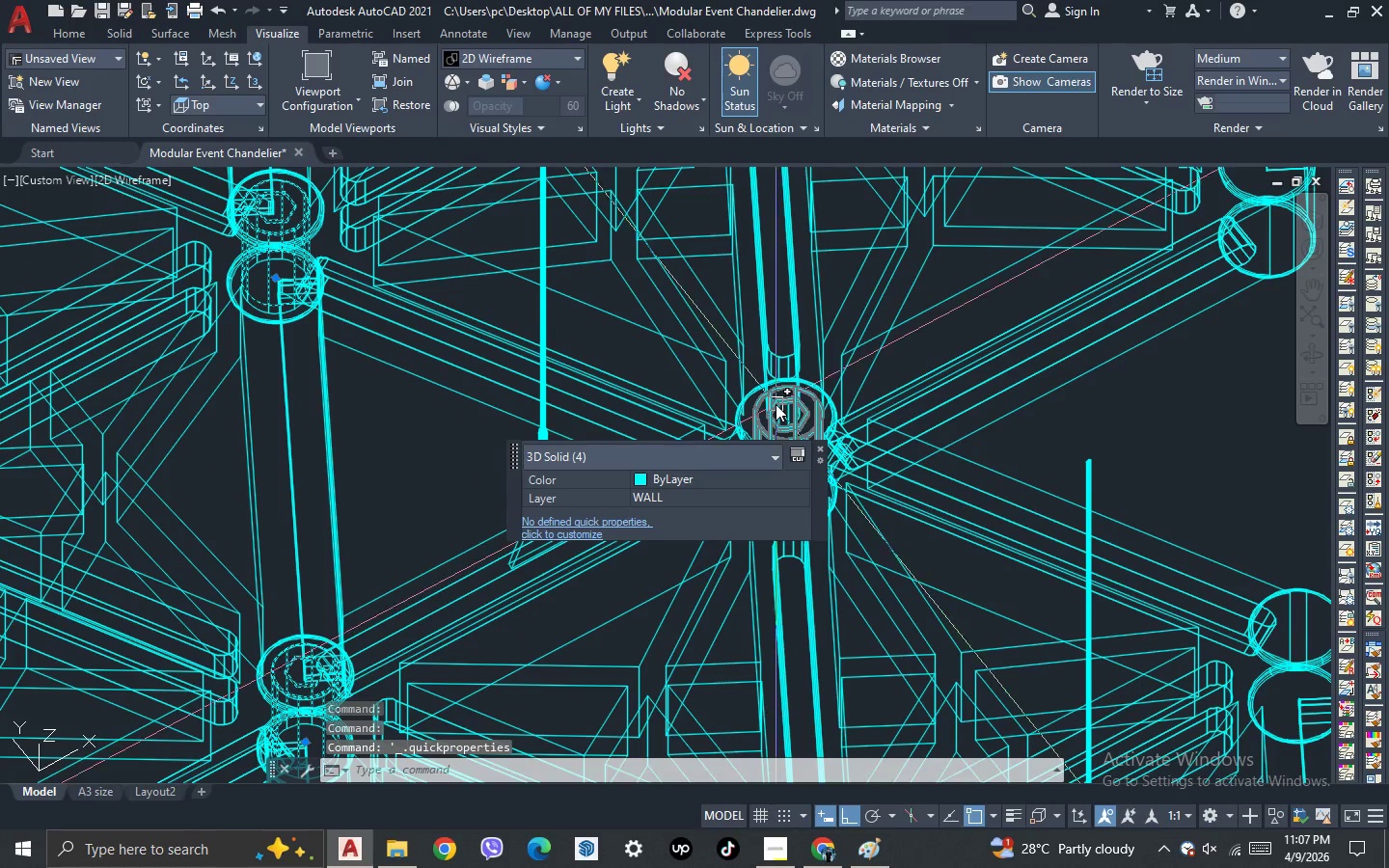 
left_click([776, 404])
 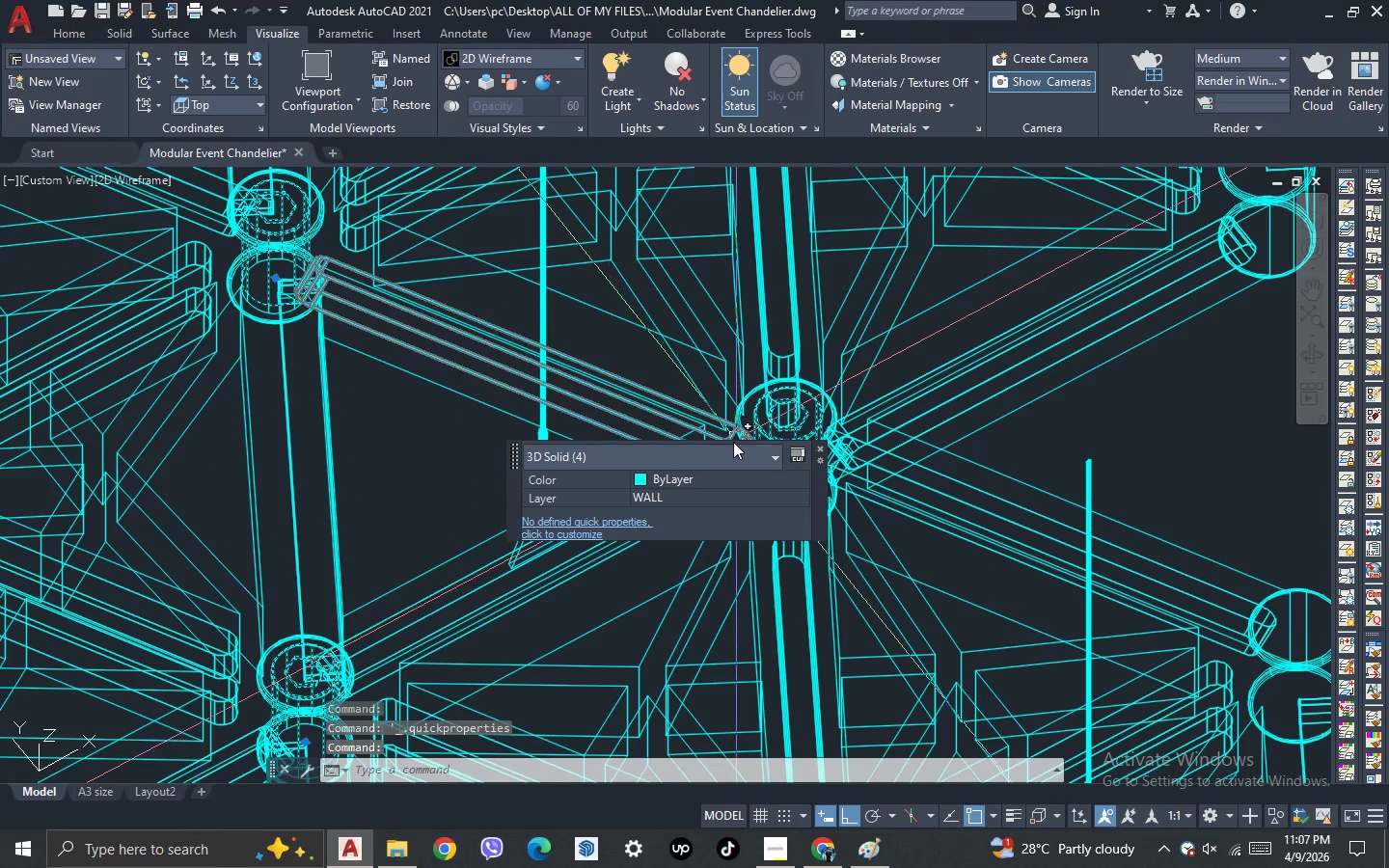 
scroll: coordinate [646, 434], scroll_direction: down, amount: 5.0
 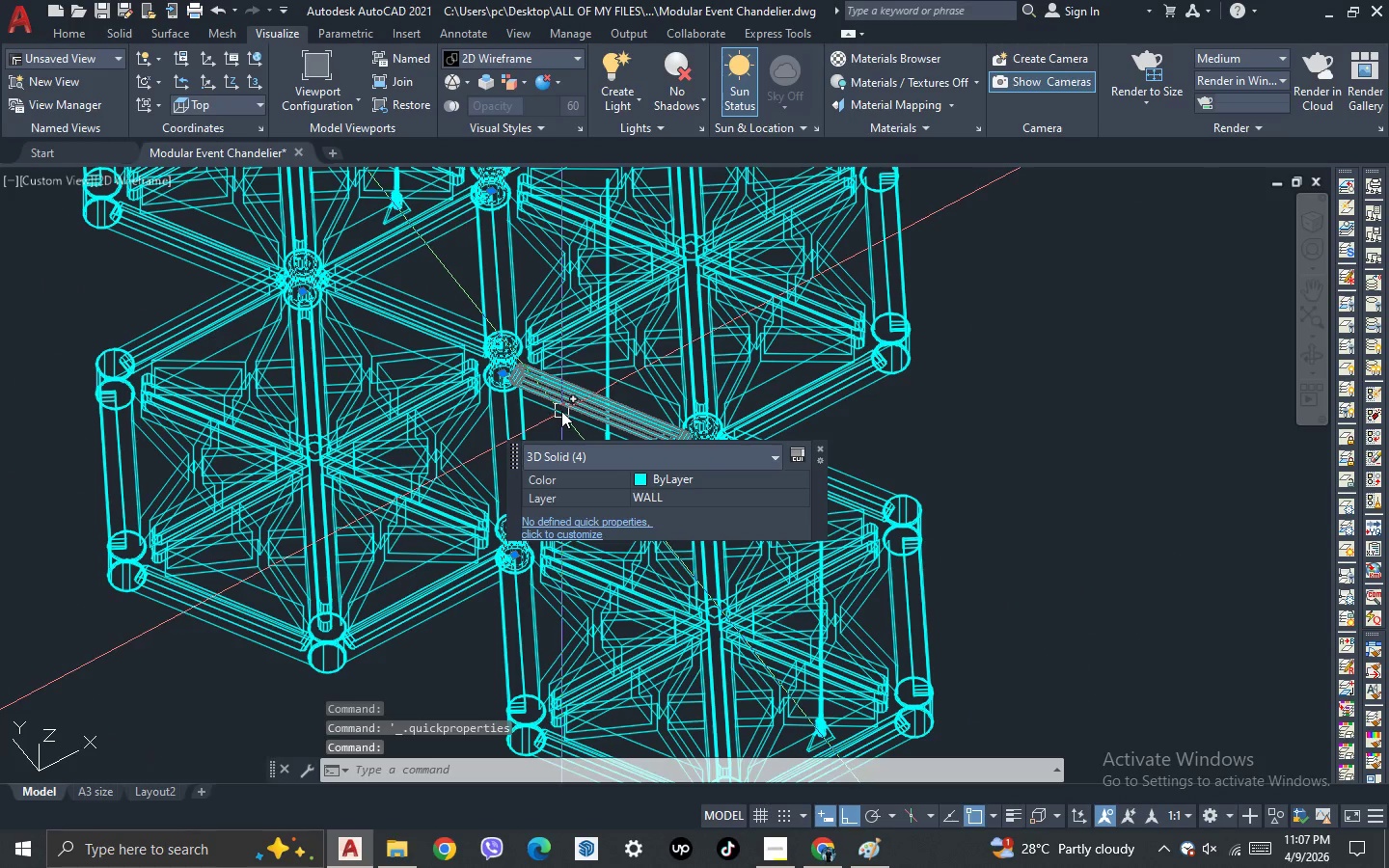 
key(Control+1)
 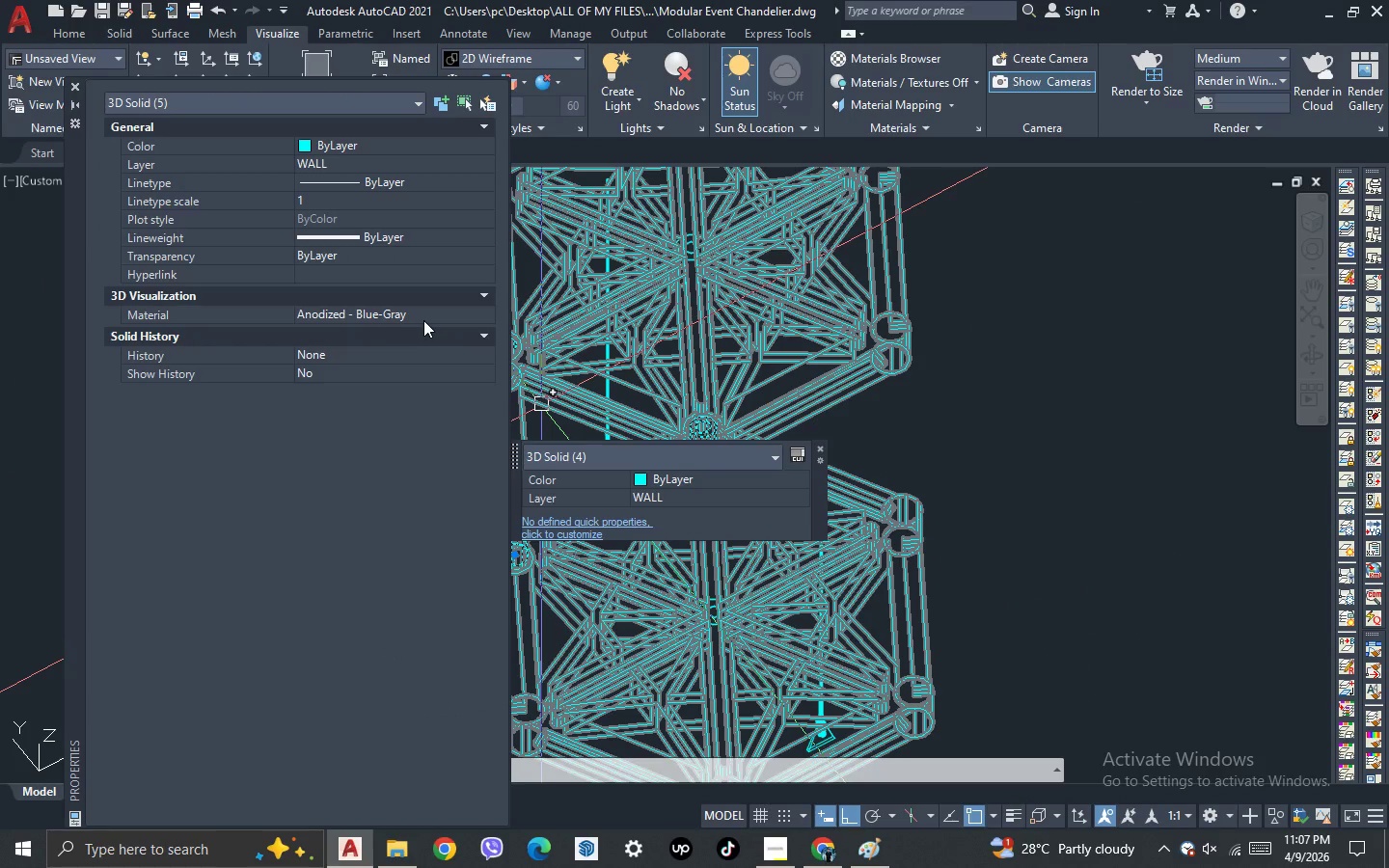 
double_click([424, 317])
 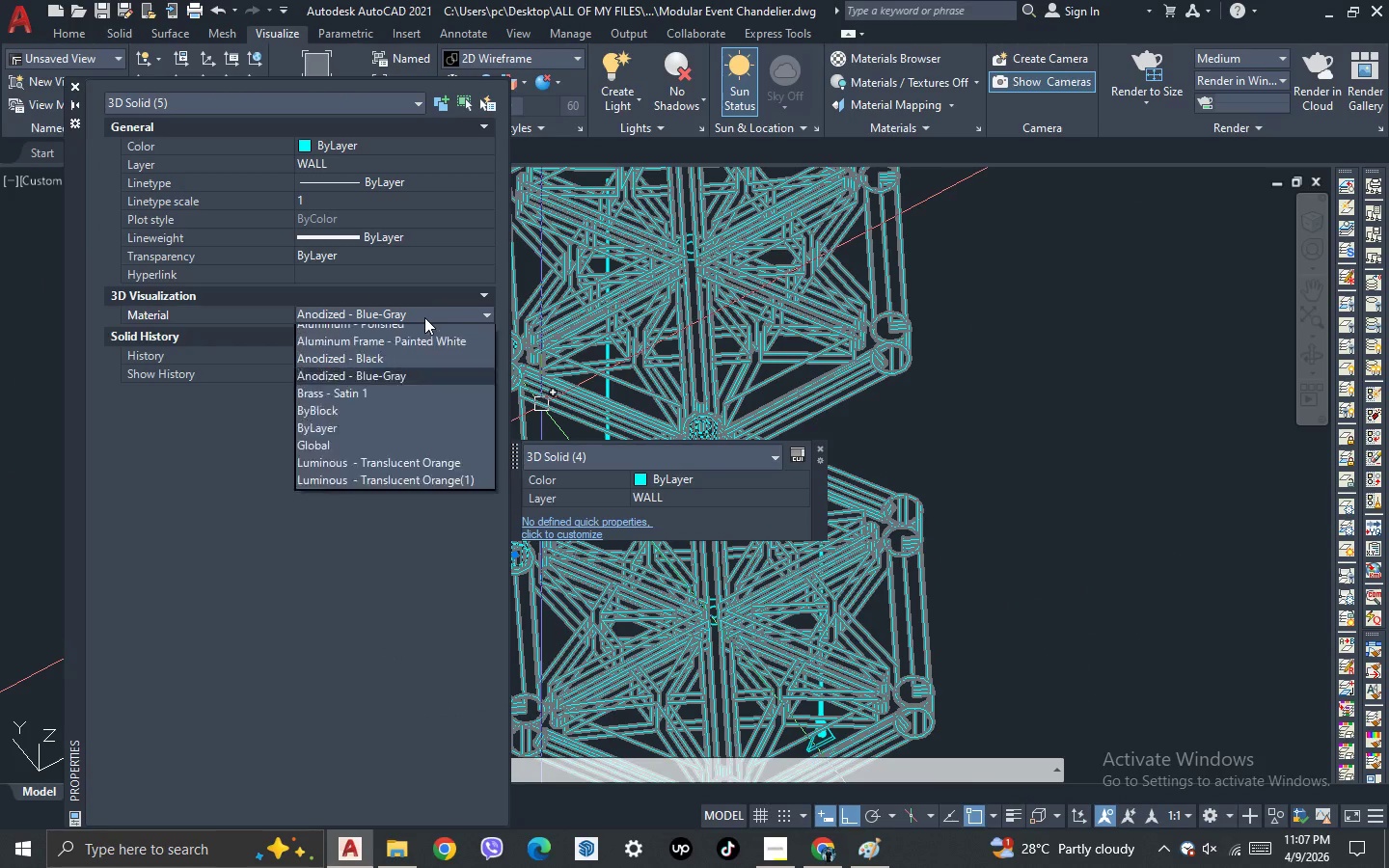 
triple_click([424, 317])
 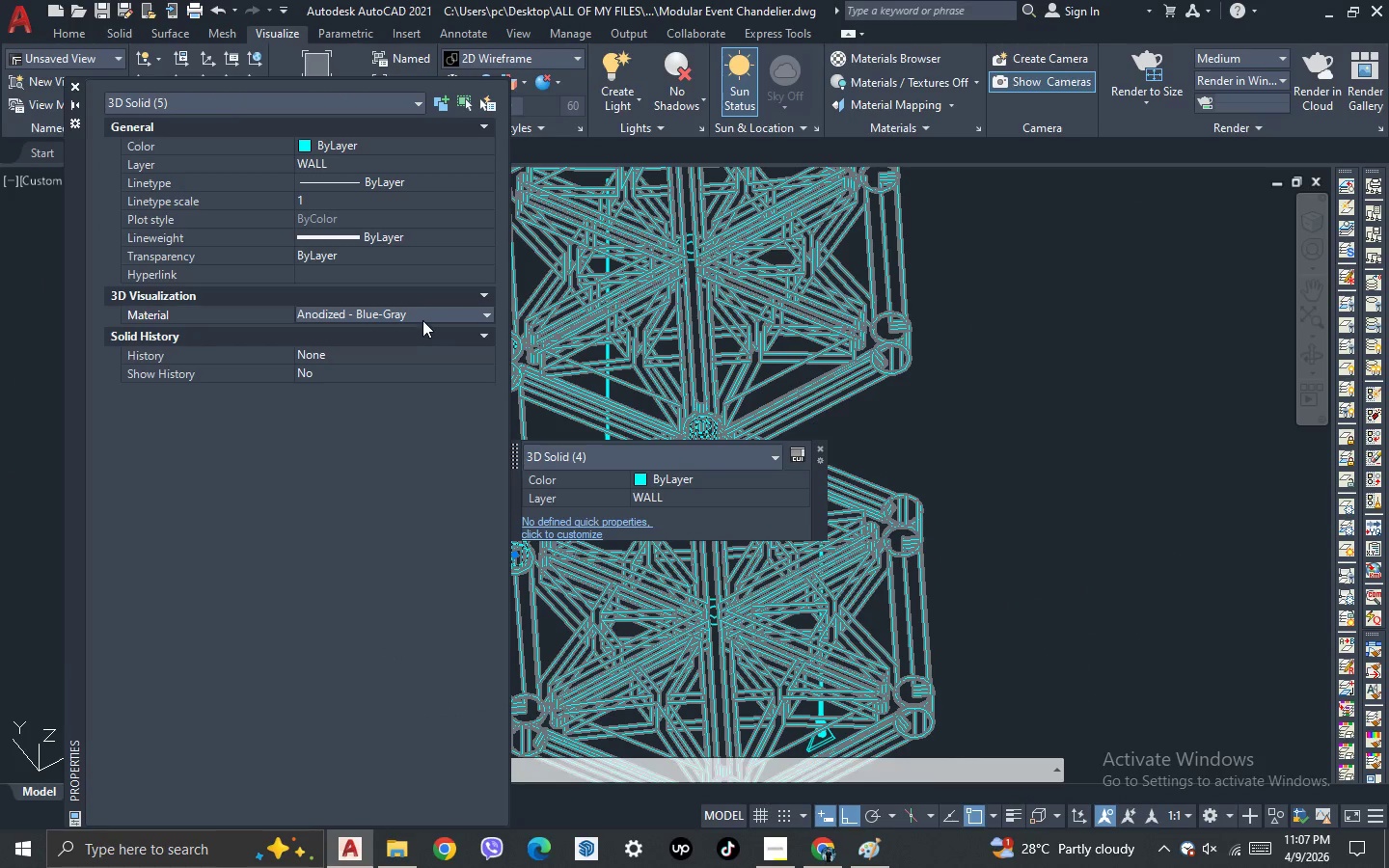 
double_click([422, 315])
 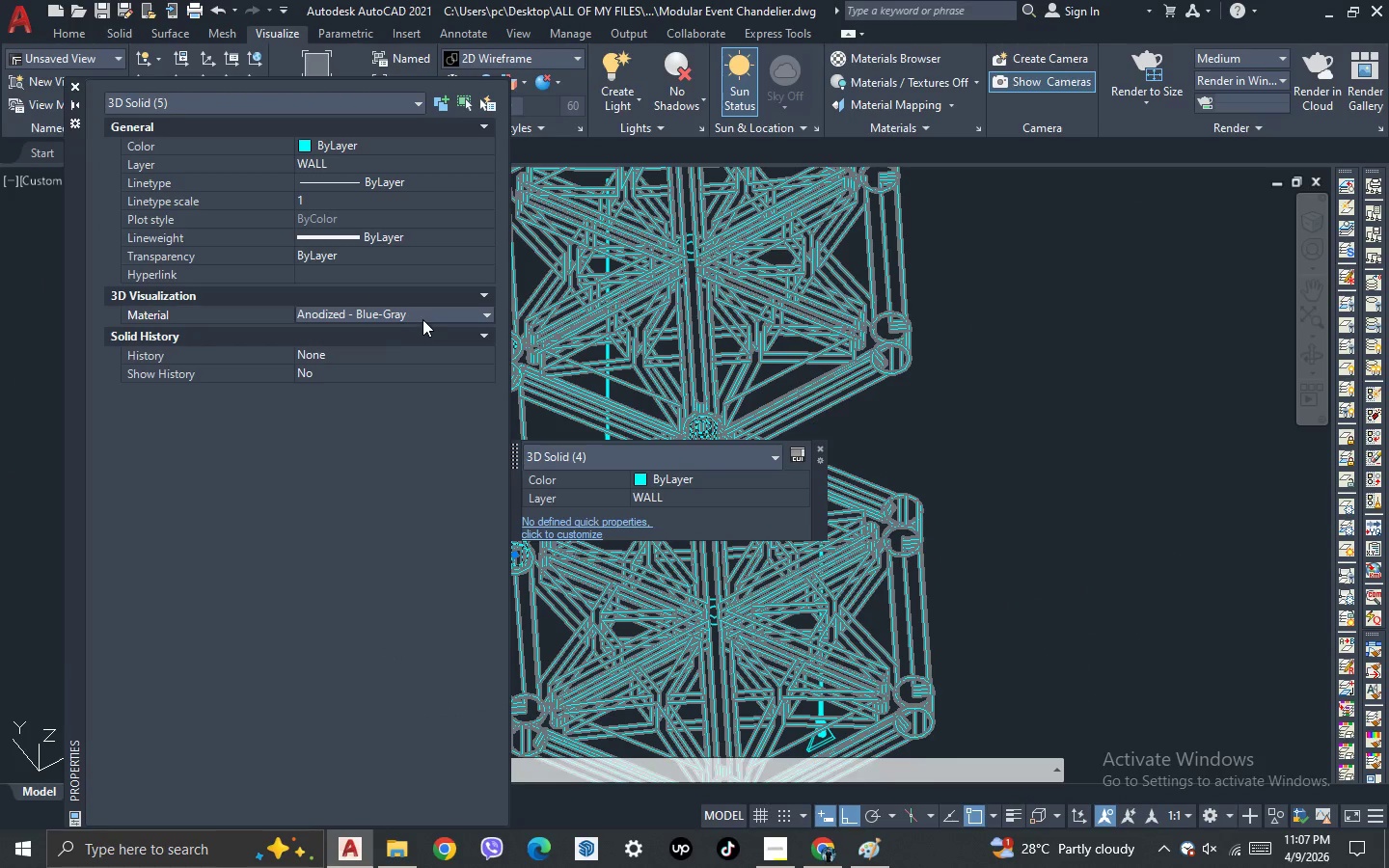 
left_click([422, 318])
 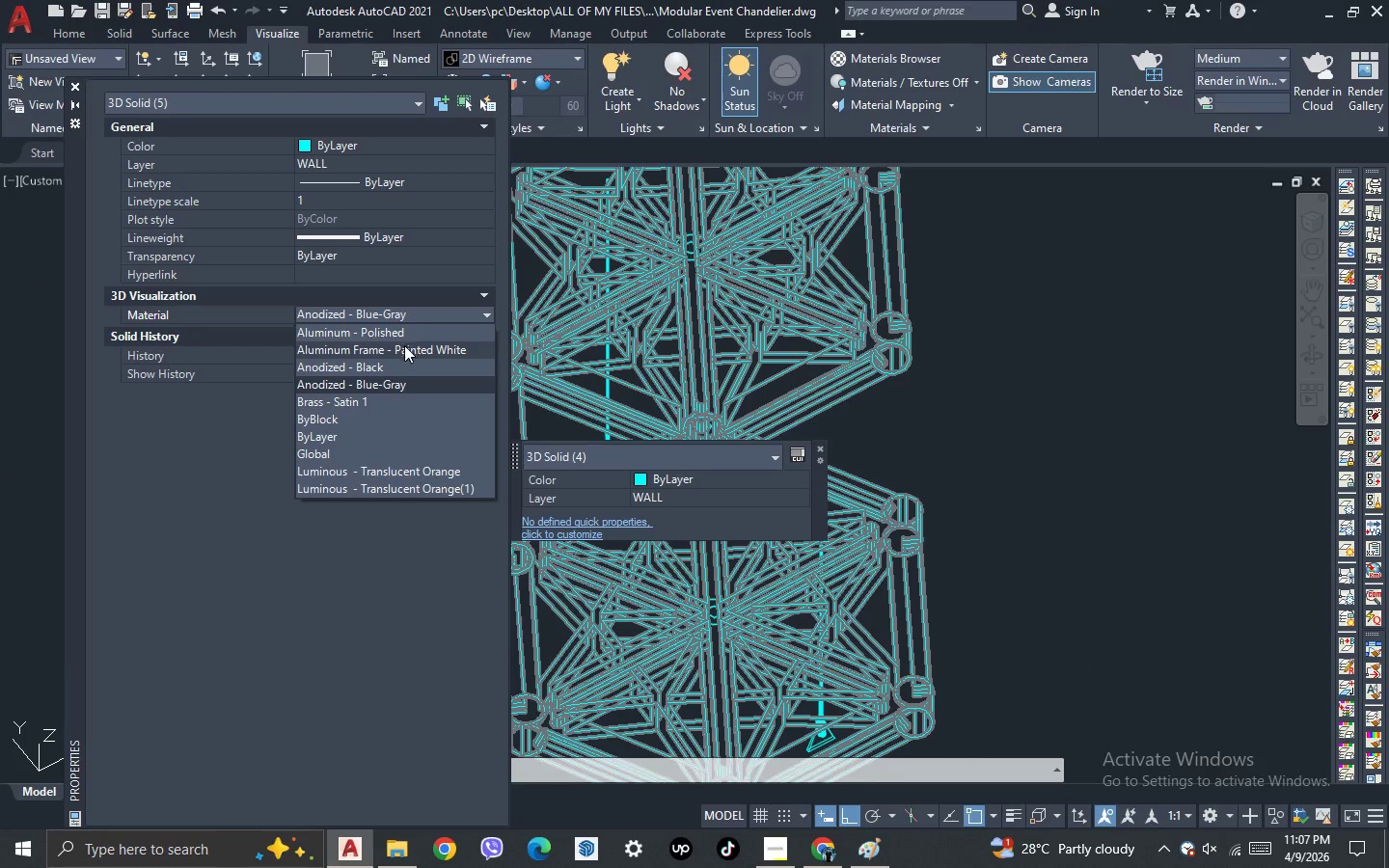 
double_click([381, 365])
 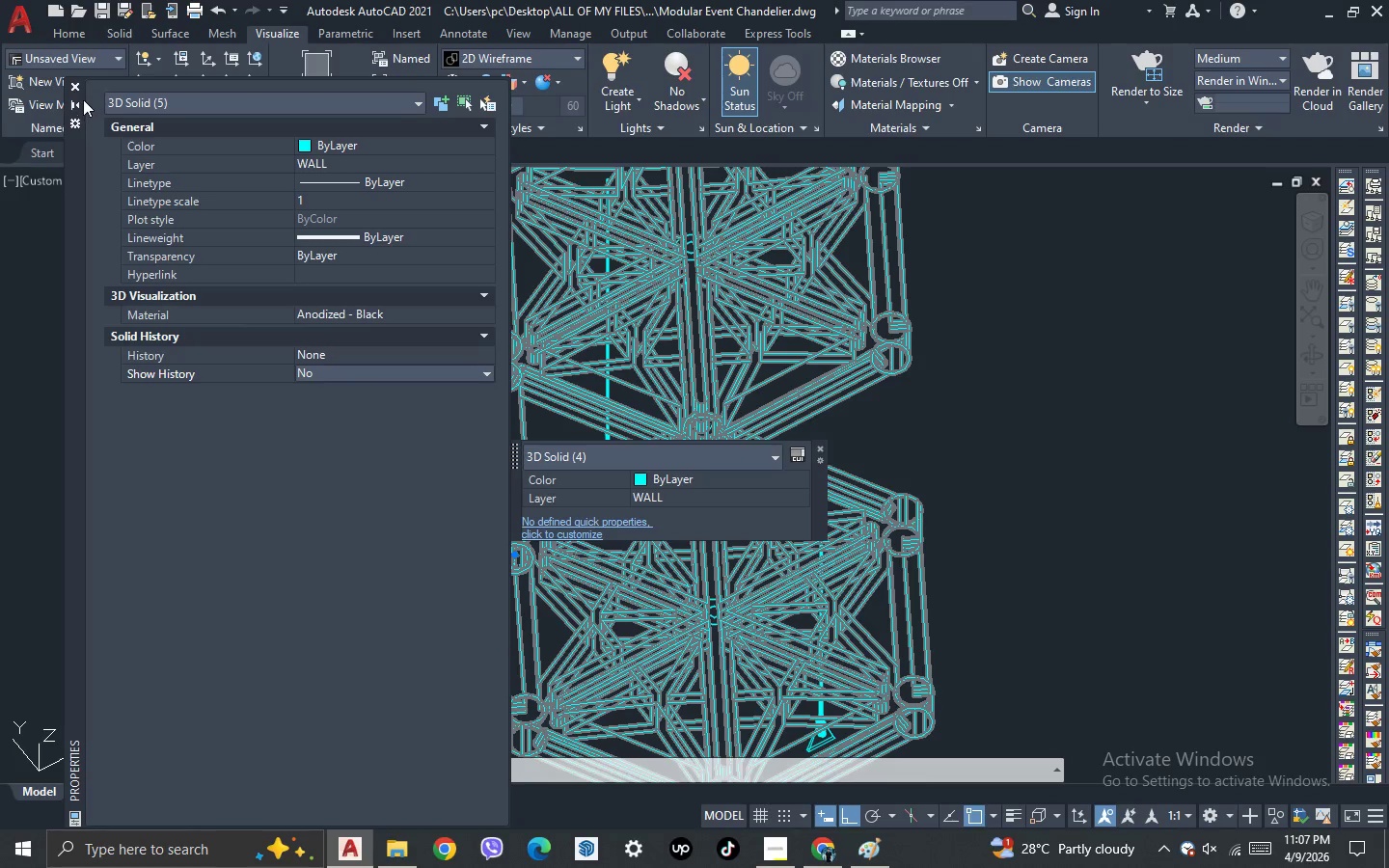 
left_click([75, 88])
 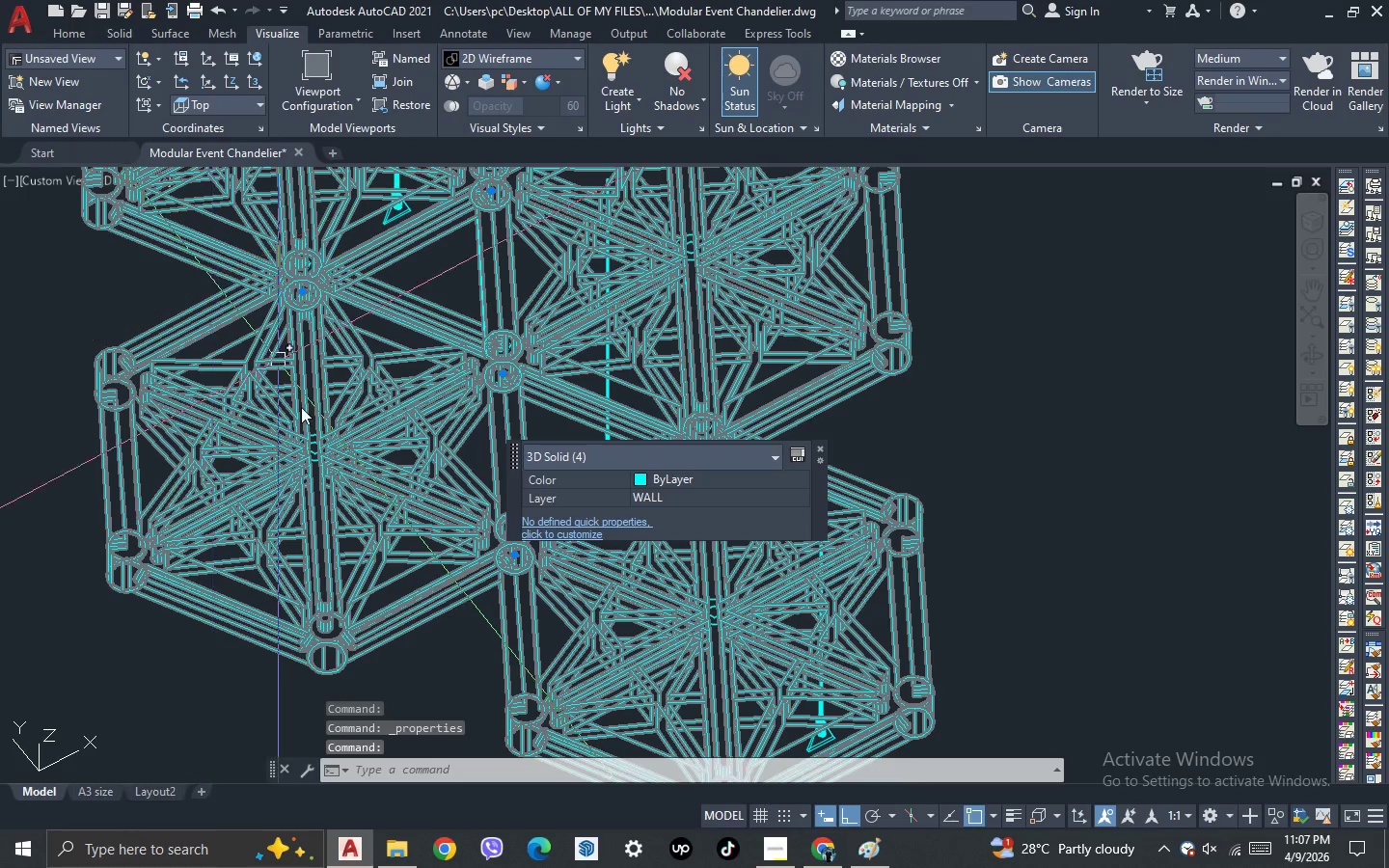 
key(Escape)
 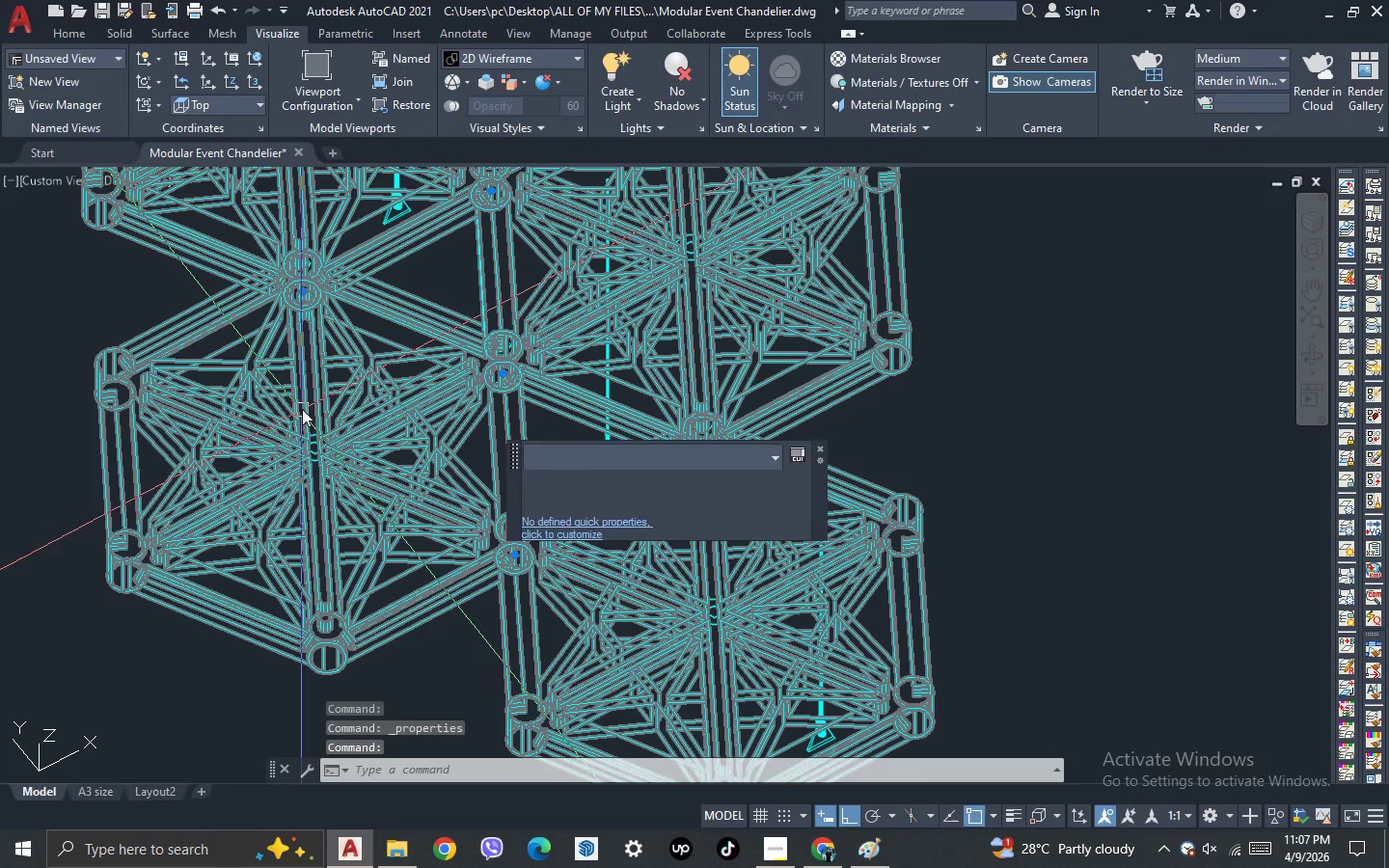 
key(Escape)
 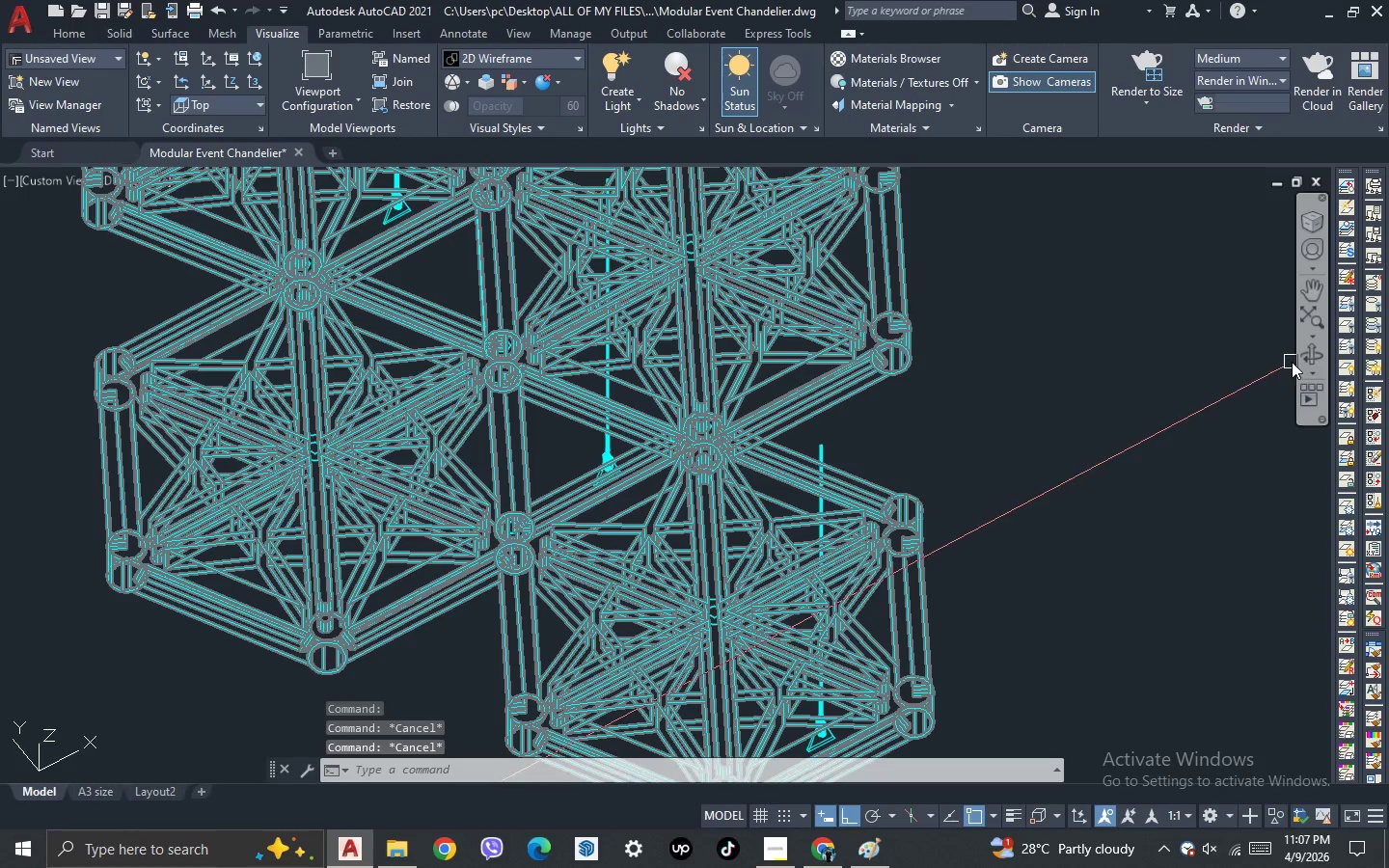 
left_click([1298, 356])
 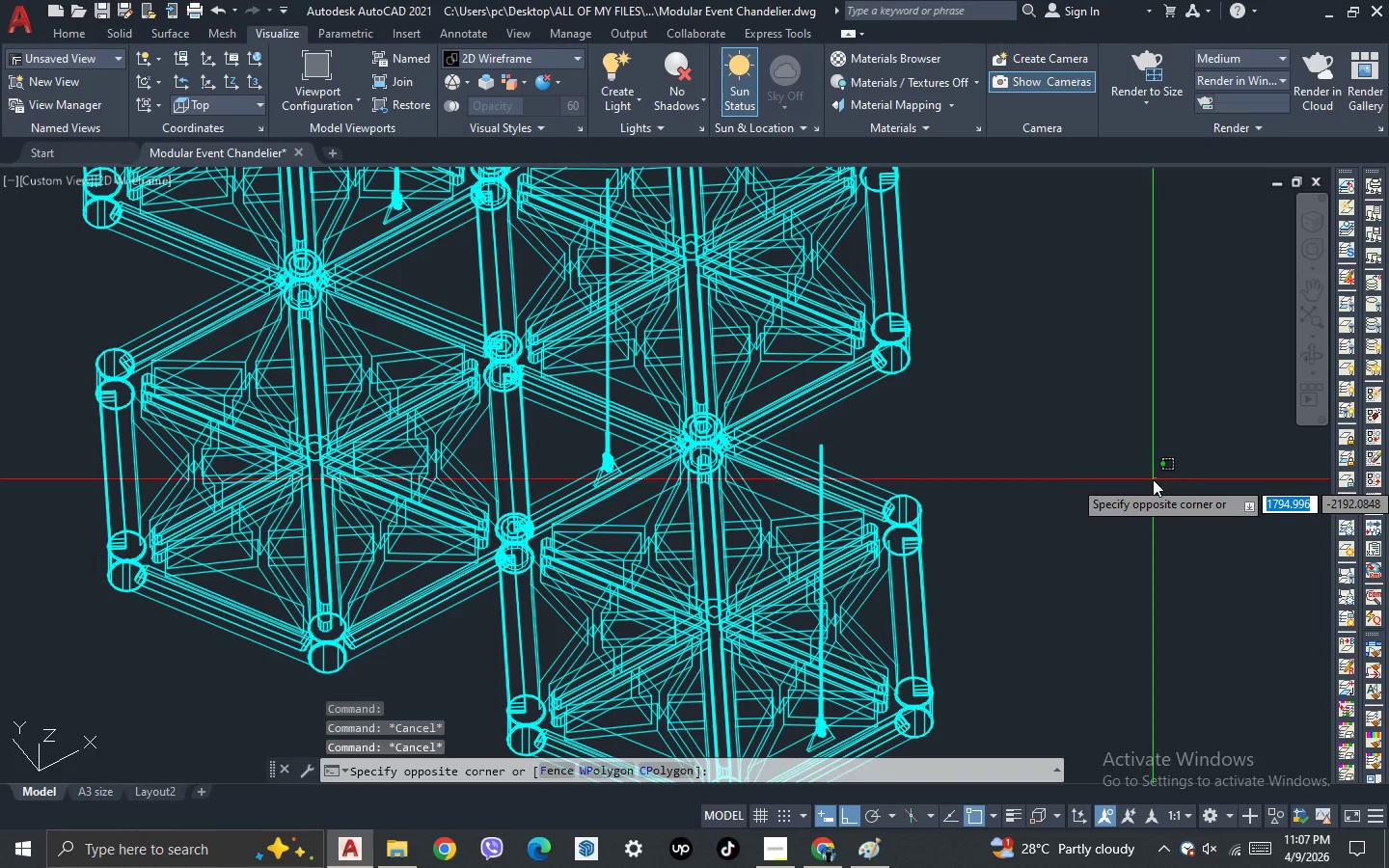 
key(Escape)
 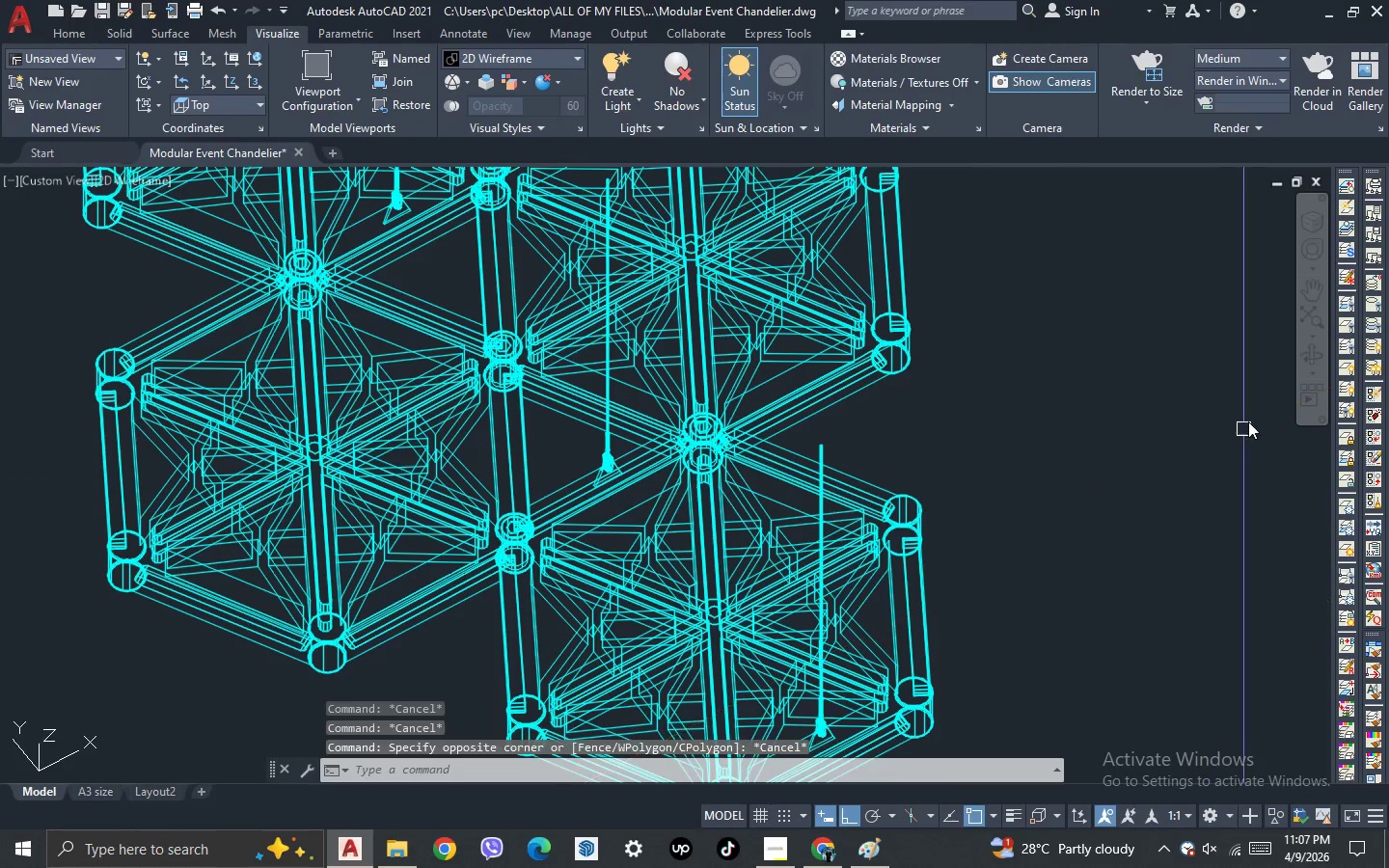 
key(Escape)
 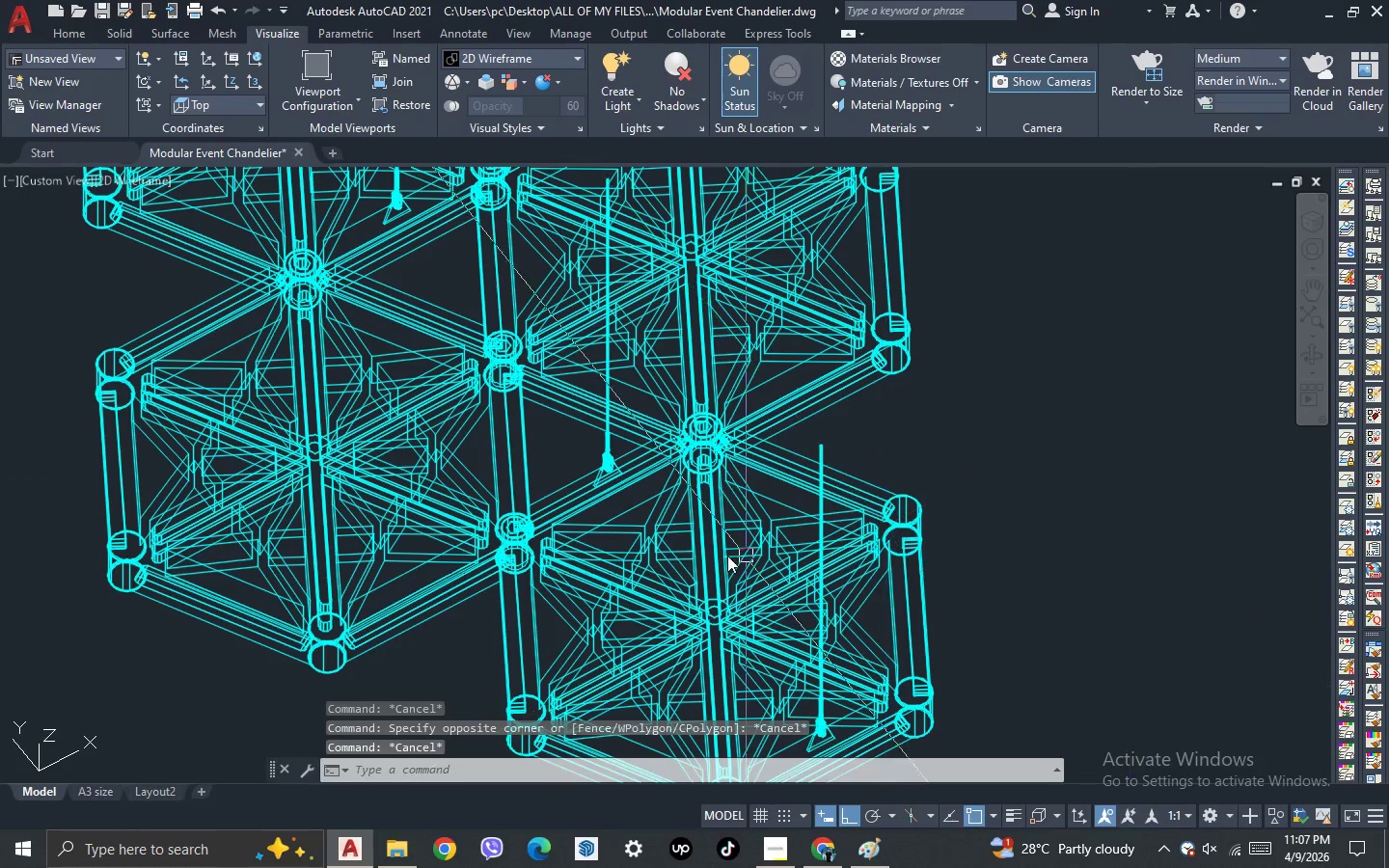 
scroll: coordinate [584, 540], scroll_direction: down, amount: 3.0
 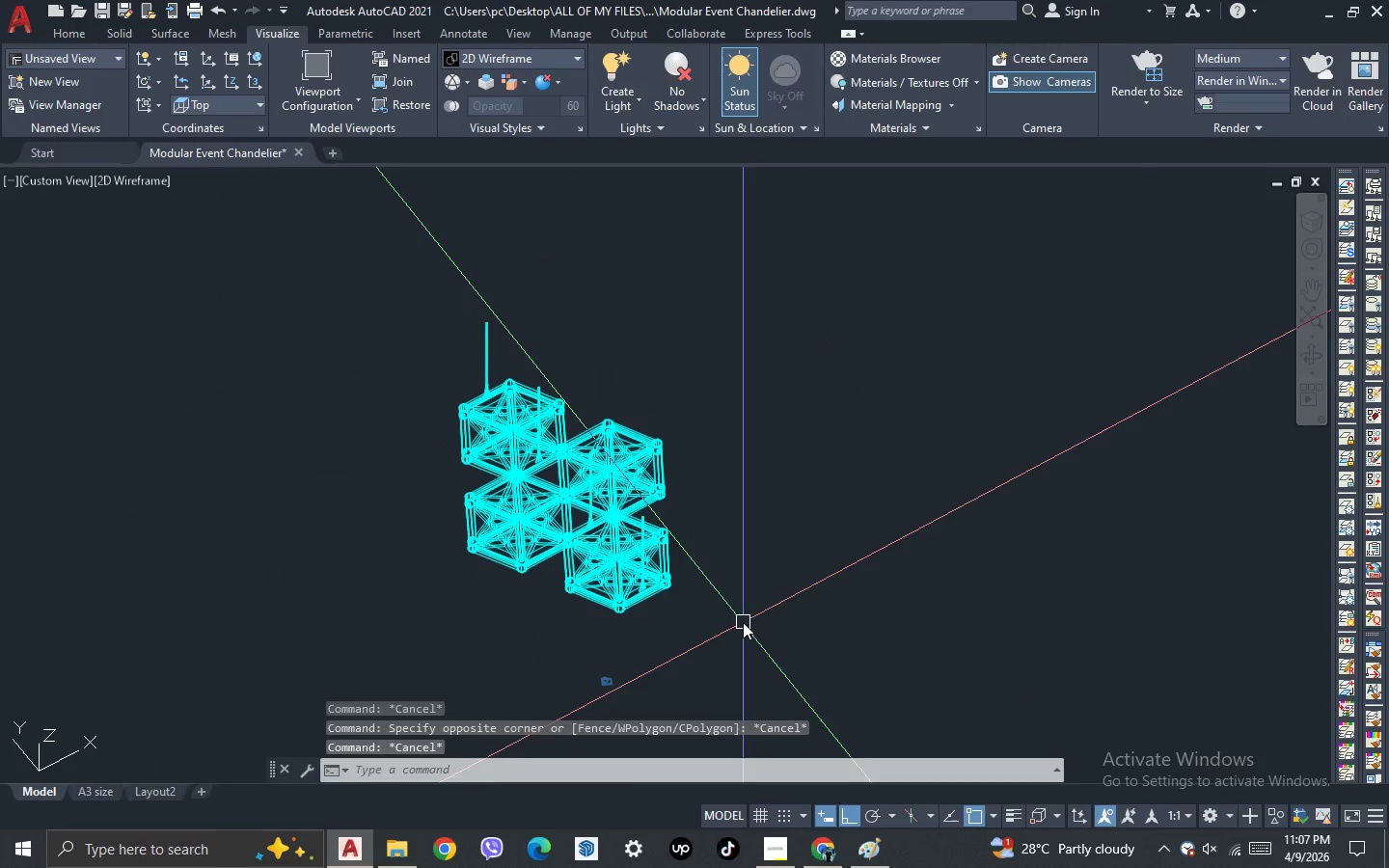 
left_click_drag(start_coordinate=[743, 622], to_coordinate=[667, 574])
 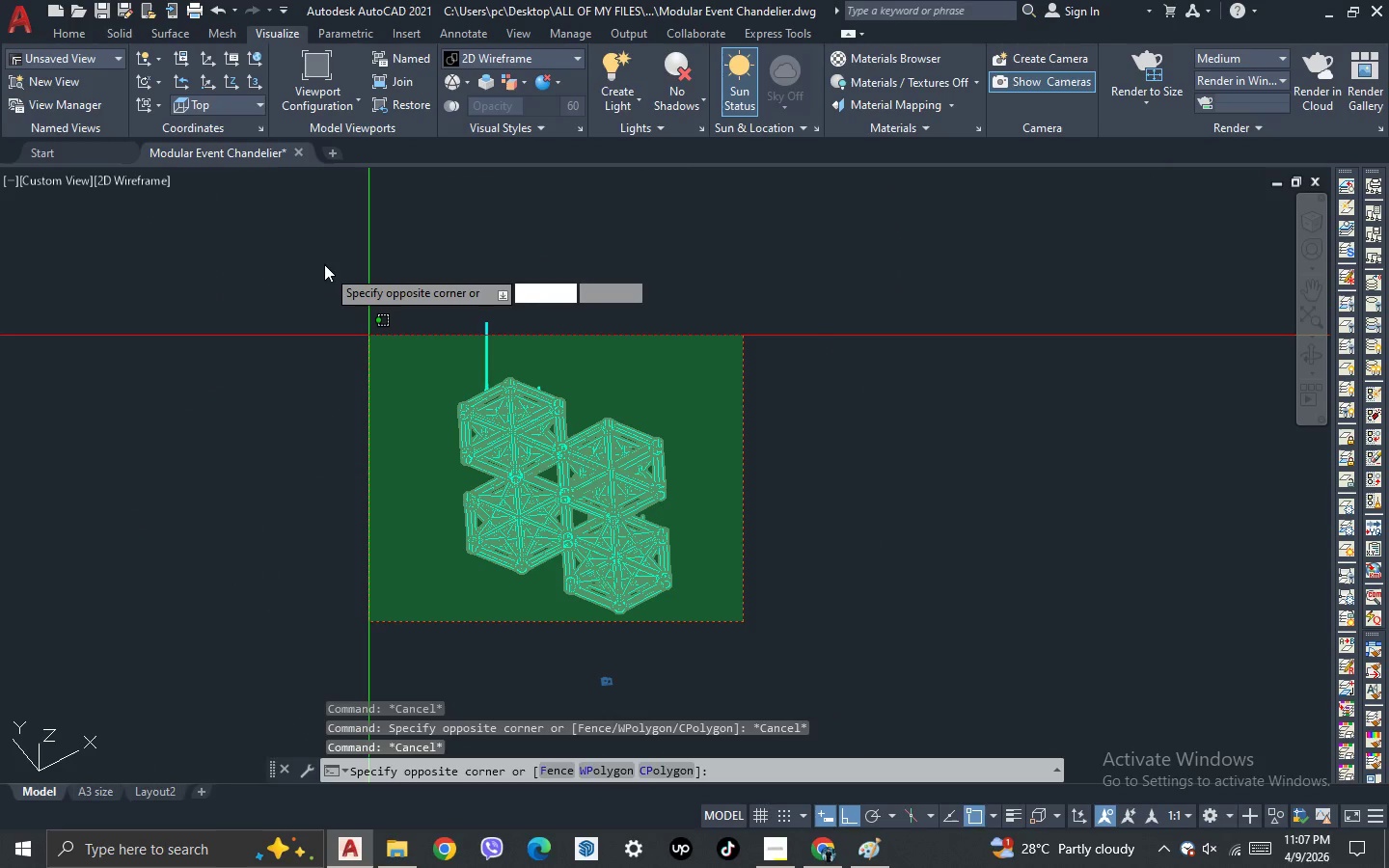 
left_click([324, 263])
 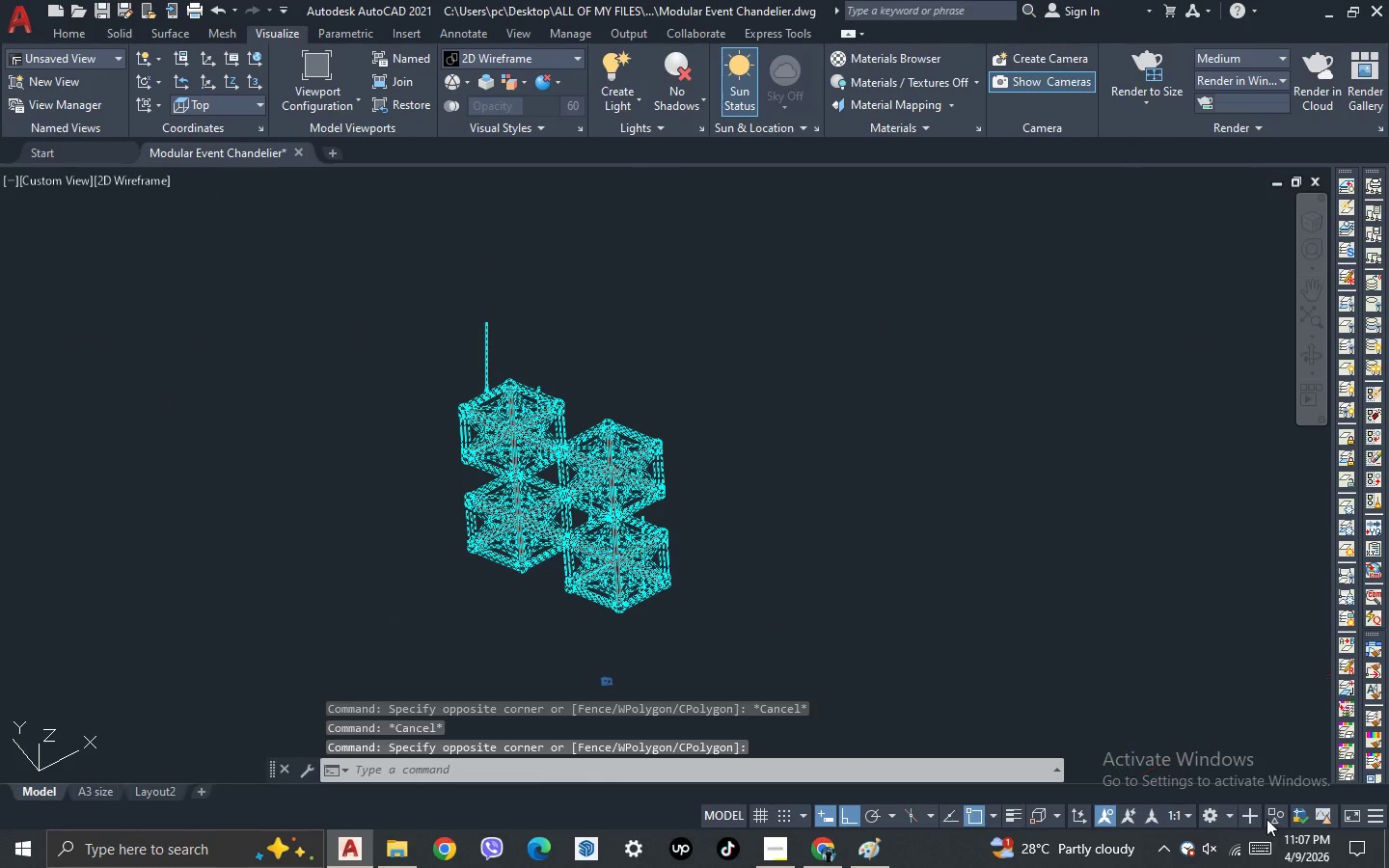 
left_click([1288, 789])
 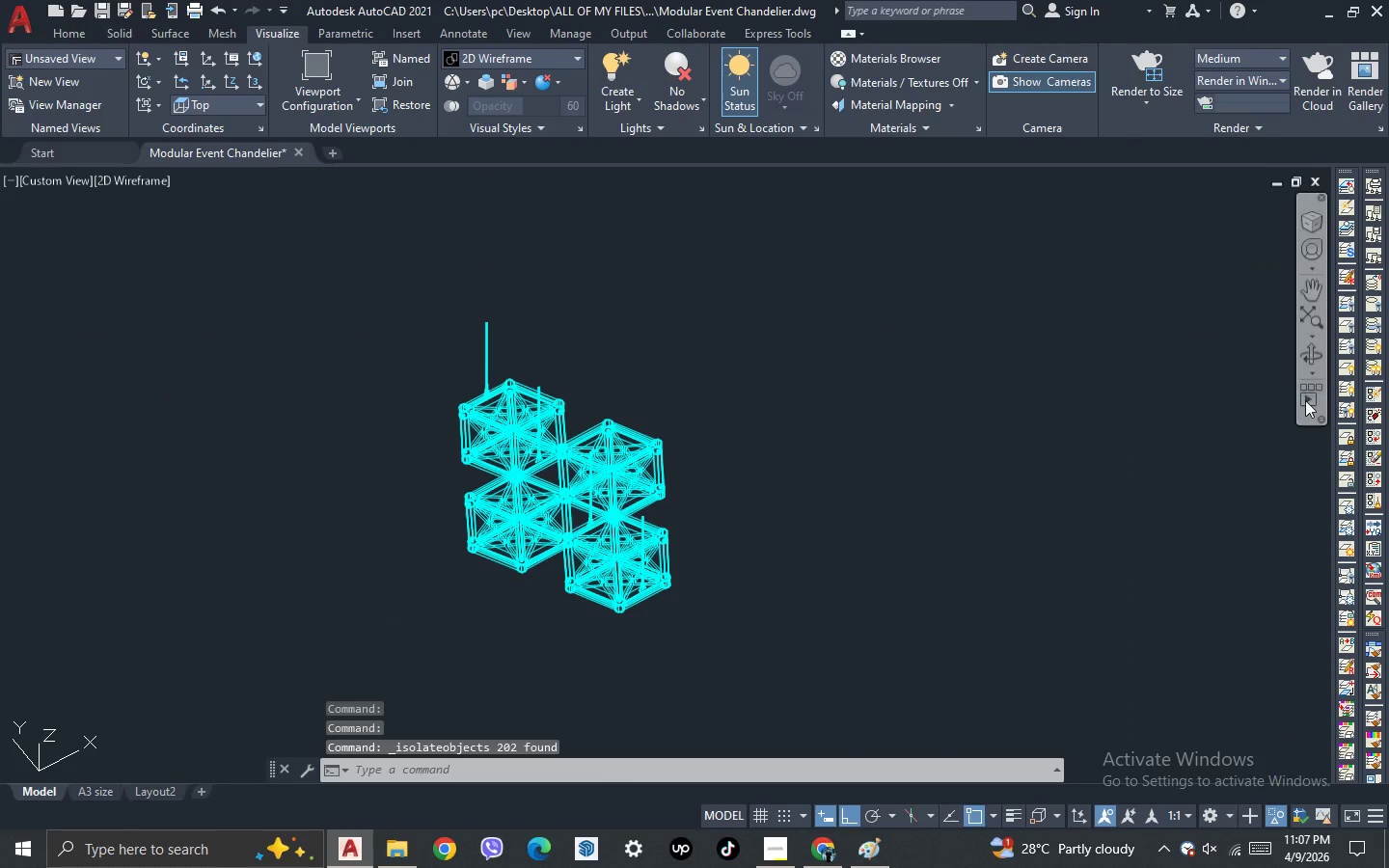 
left_click_drag(start_coordinate=[1315, 365], to_coordinate=[1310, 368])
 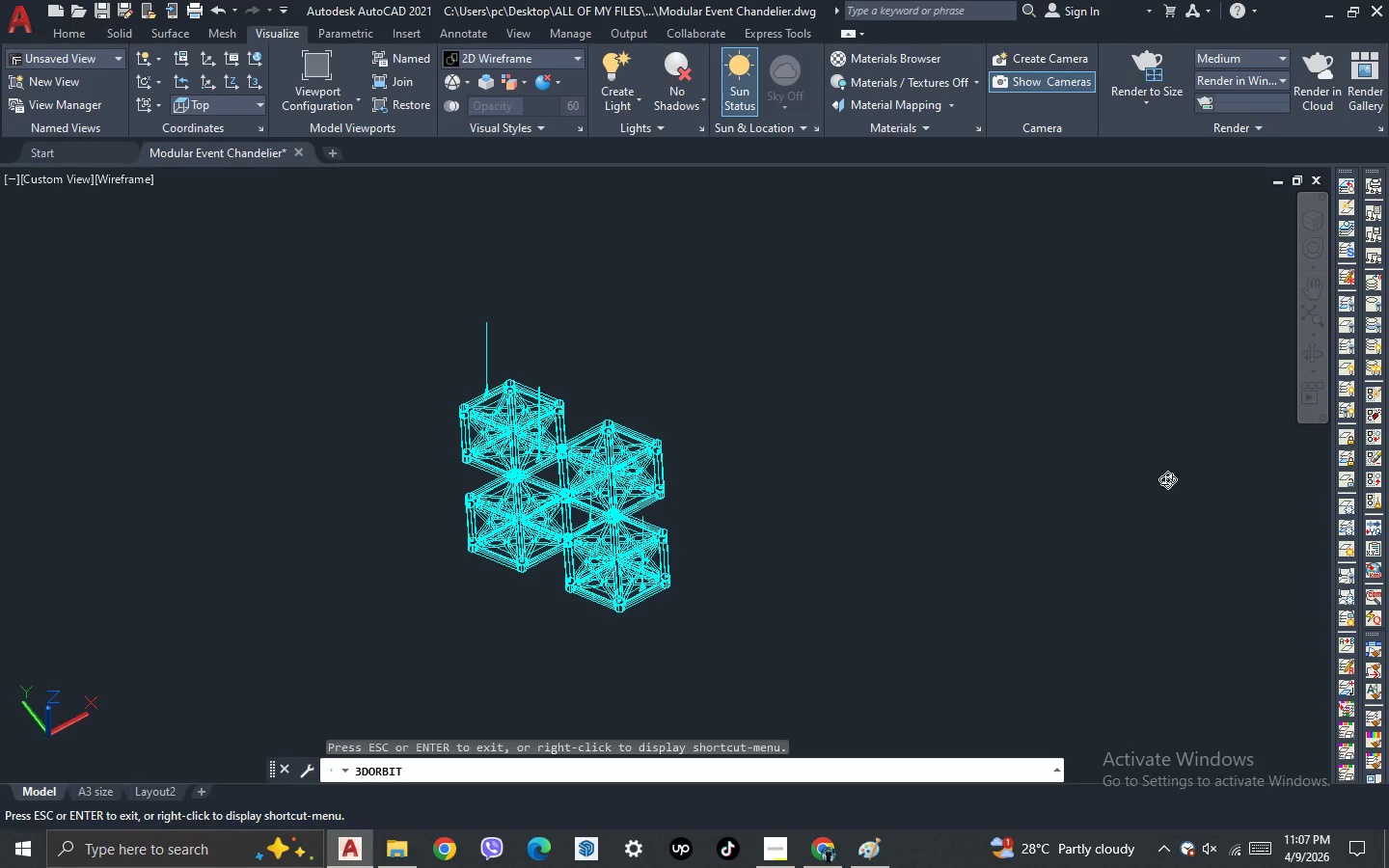 
left_click_drag(start_coordinate=[1162, 479], to_coordinate=[1165, 474])
 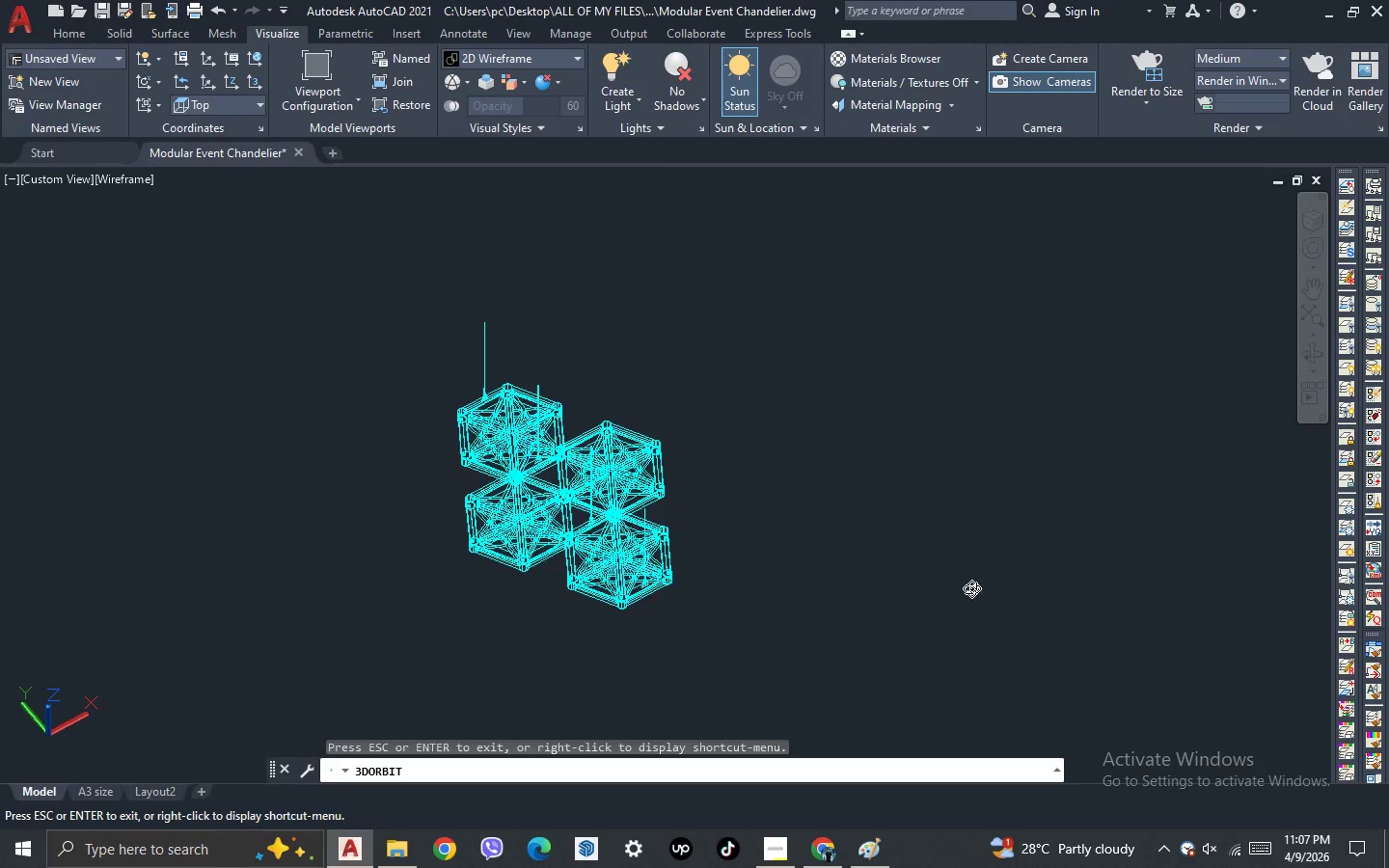 
left_click_drag(start_coordinate=[971, 587], to_coordinate=[976, 579])
 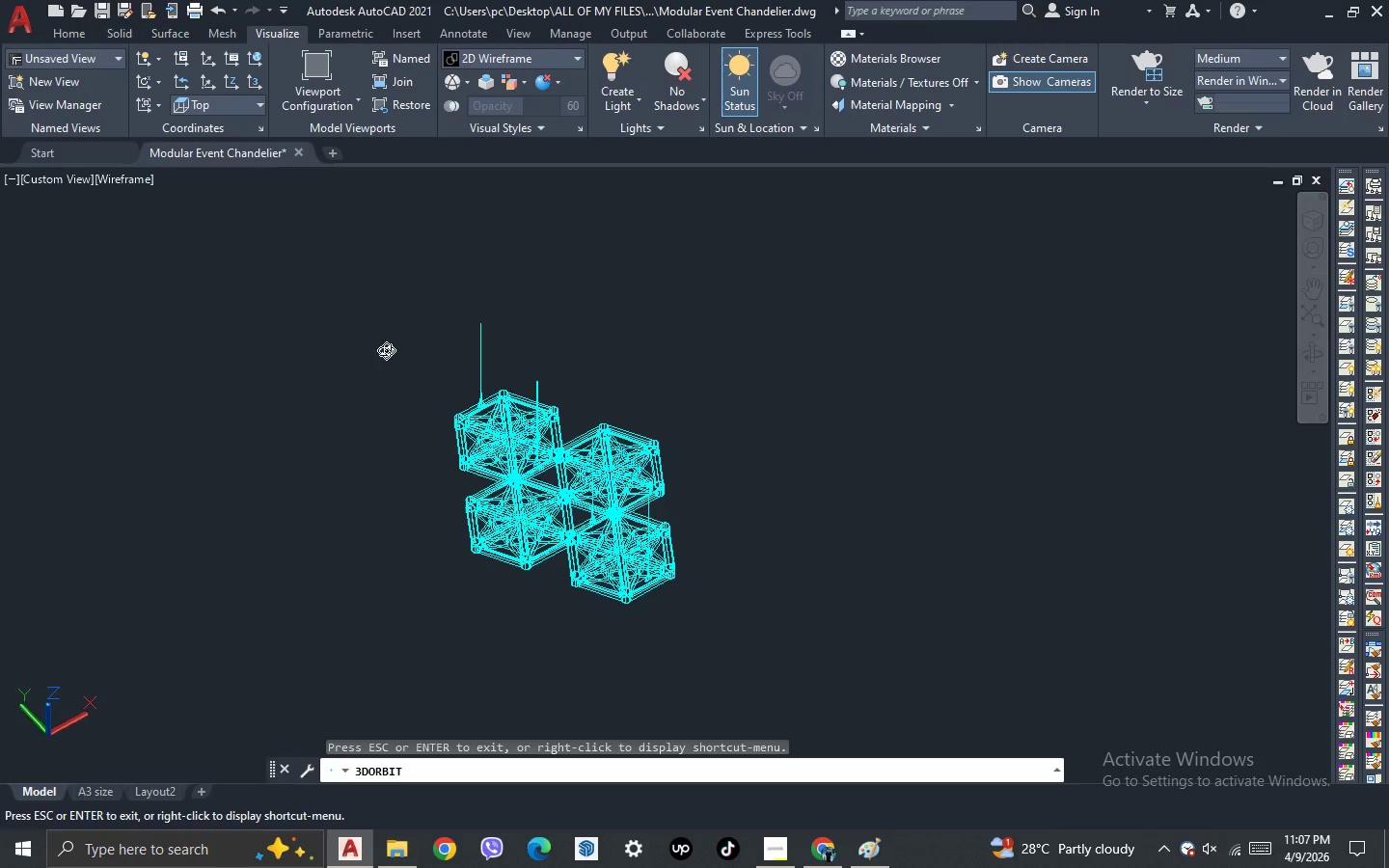 
key(Escape)
 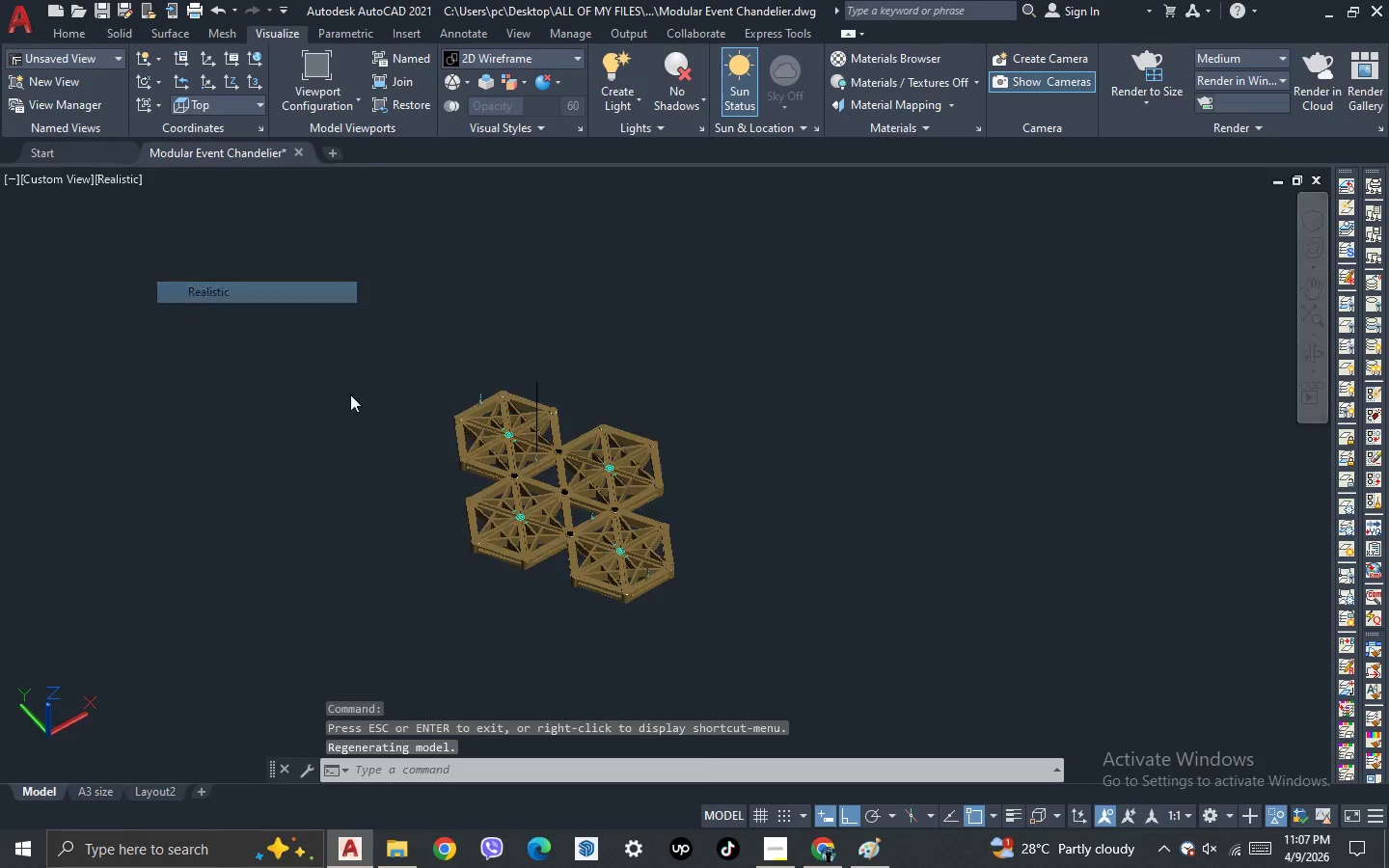 
scroll: coordinate [585, 534], scroll_direction: up, amount: 2.0
 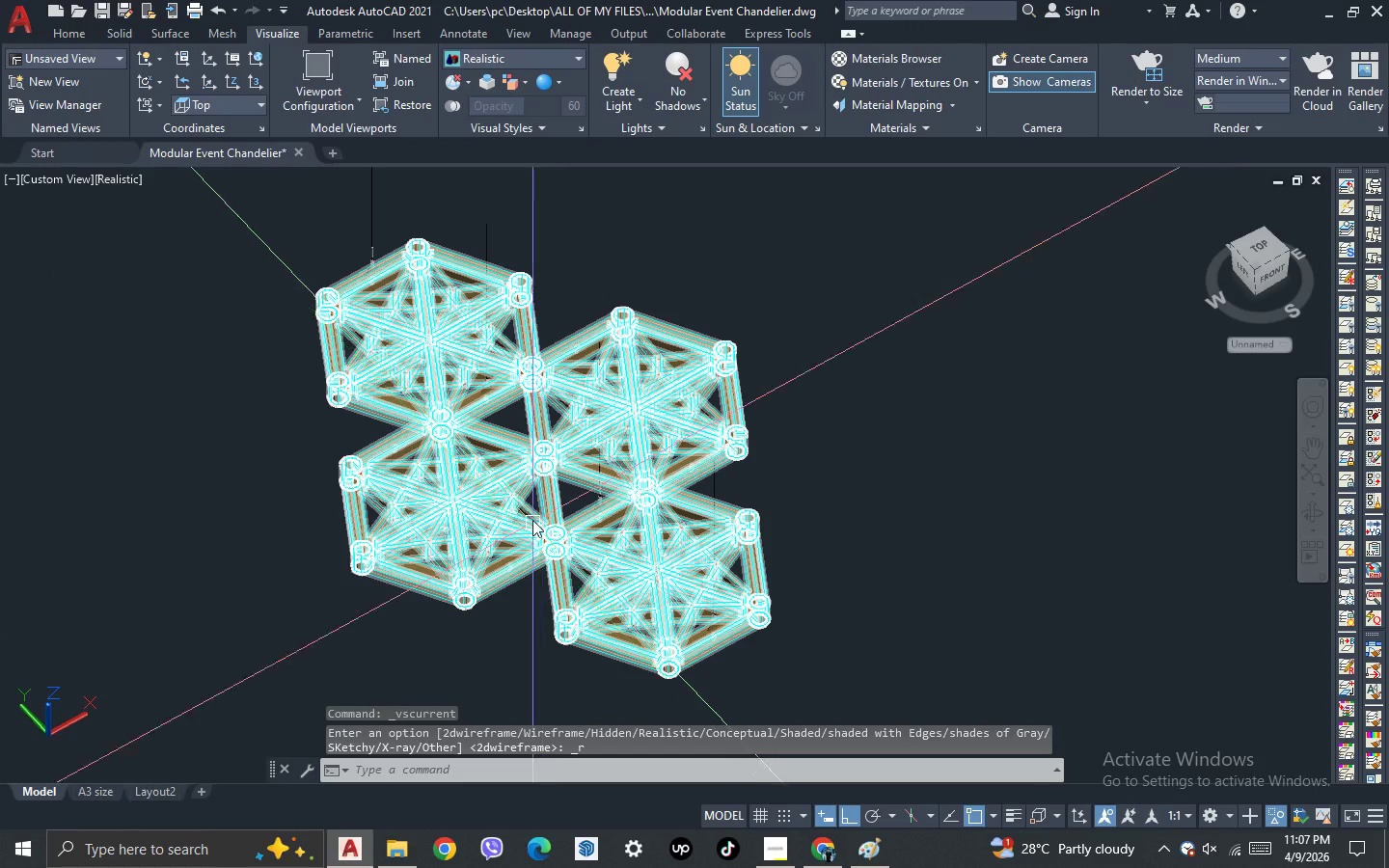 
scroll: coordinate [521, 495], scroll_direction: down, amount: 1.0
 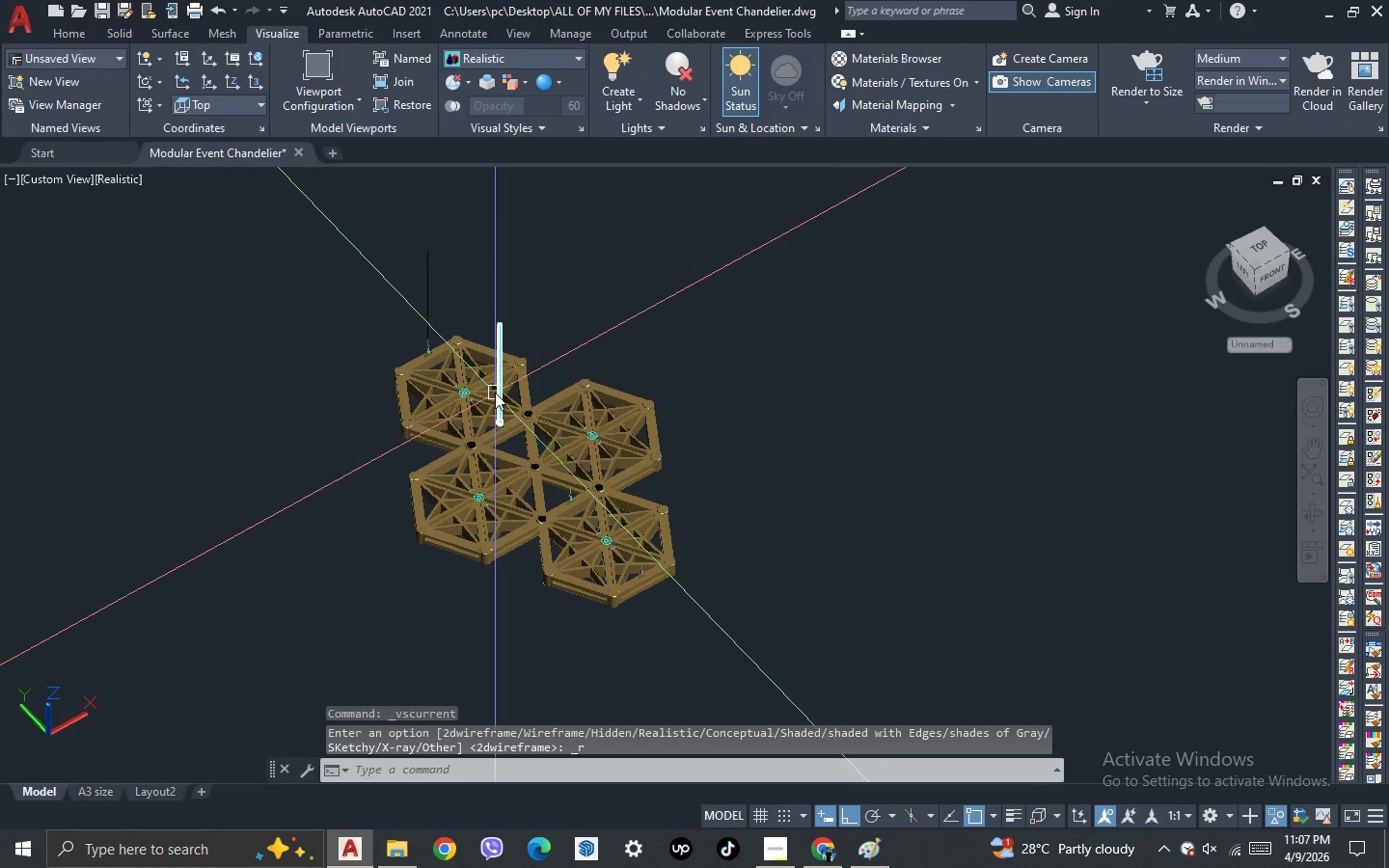 
scroll: coordinate [528, 443], scroll_direction: up, amount: 4.0
 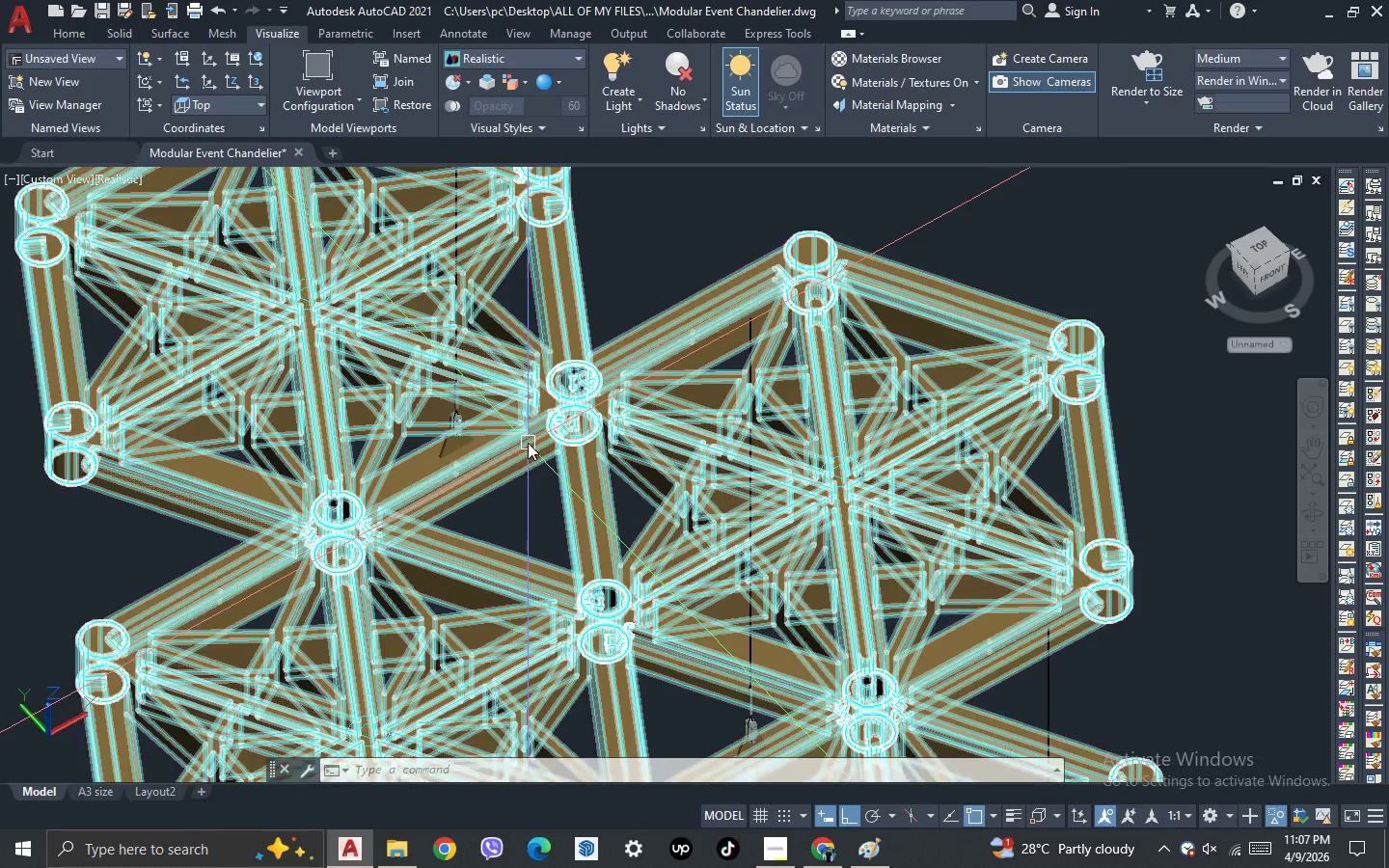 
scroll: coordinate [528, 443], scroll_direction: down, amount: 2.0
 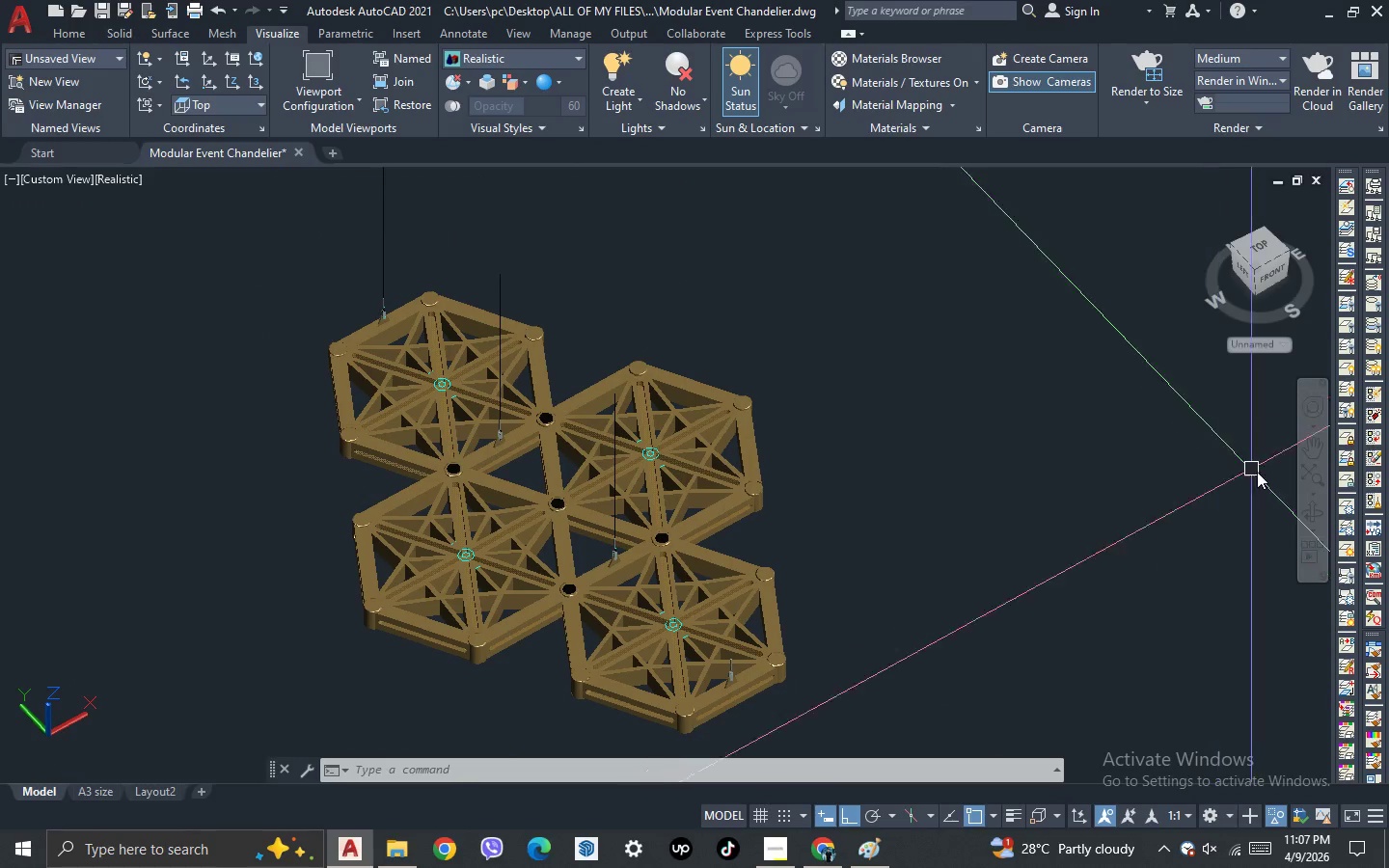 
left_click_drag(start_coordinate=[1171, 569], to_coordinate=[1182, 544])
 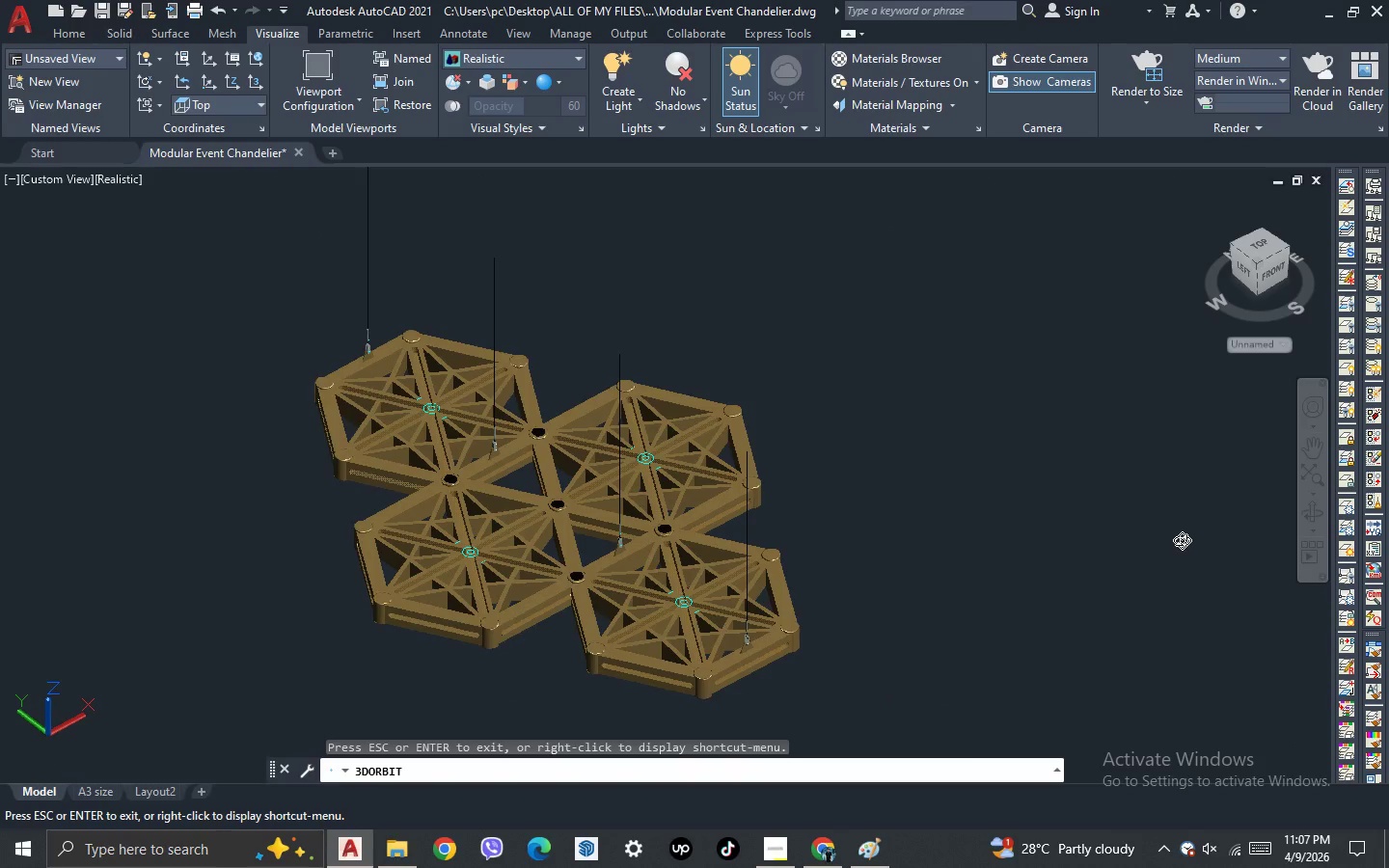 
scroll: coordinate [1182, 540], scroll_direction: down, amount: 1.0
 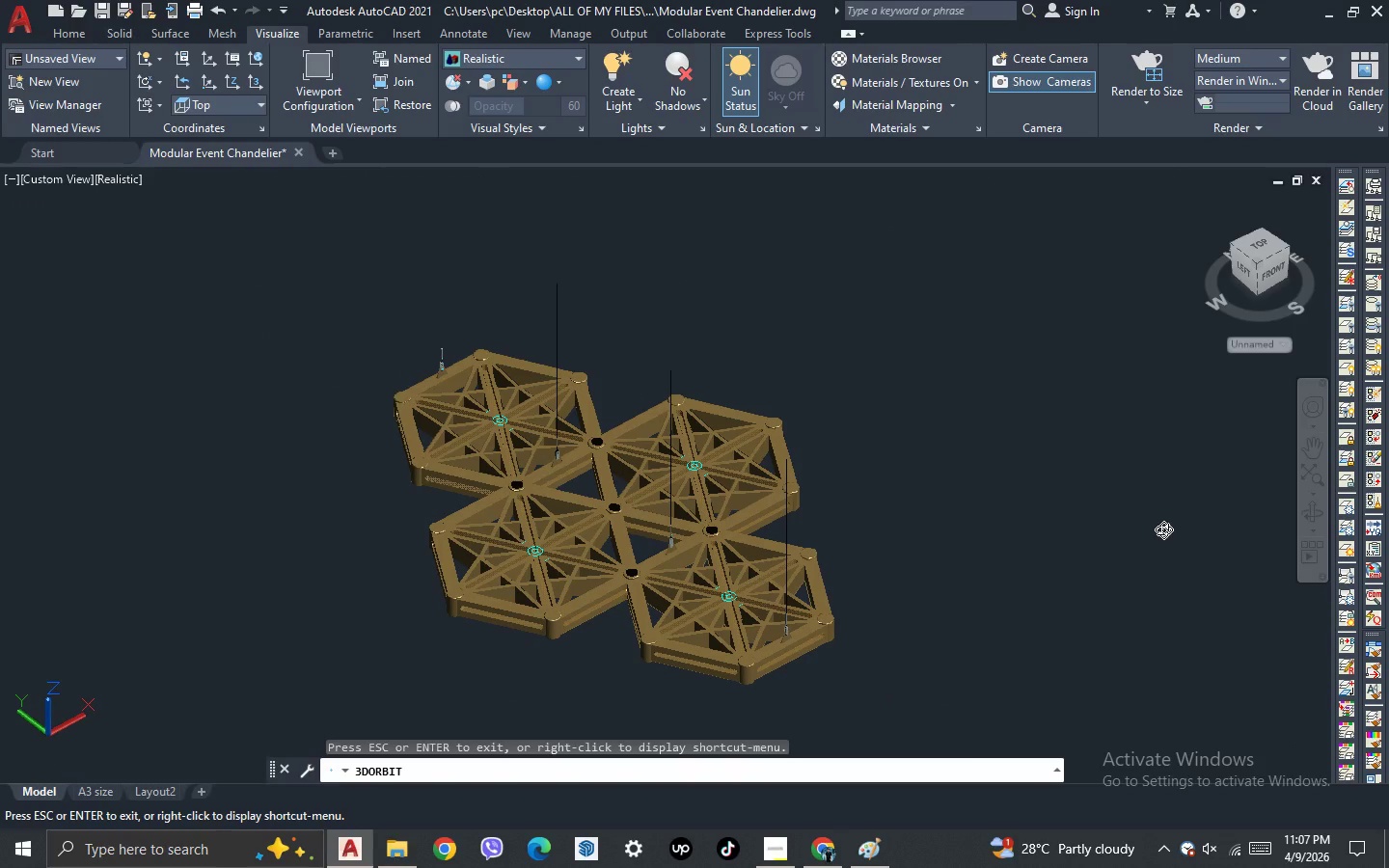 
left_click_drag(start_coordinate=[1163, 529], to_coordinate=[1147, 554])
 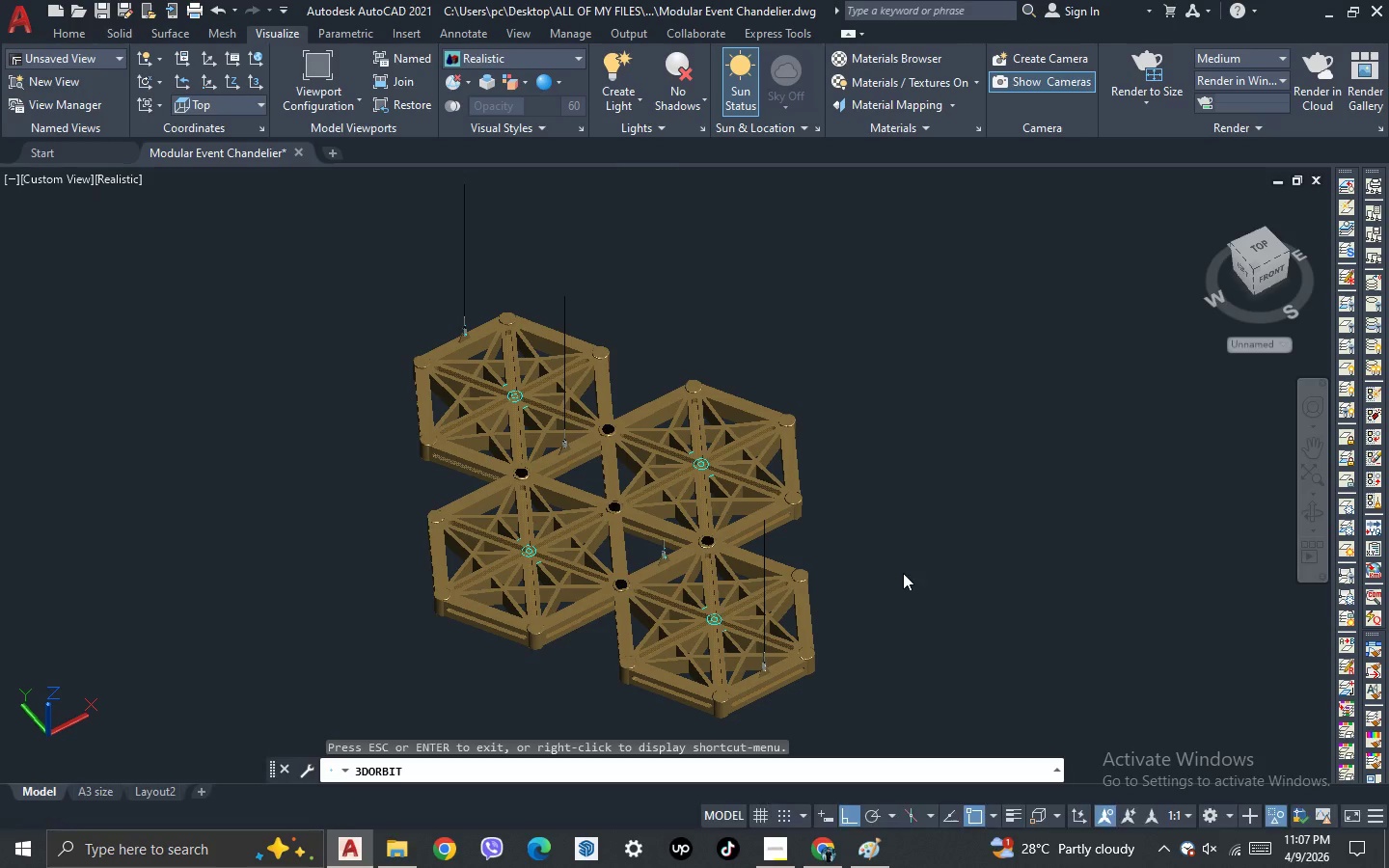 
key(Escape)
type(UCS)
 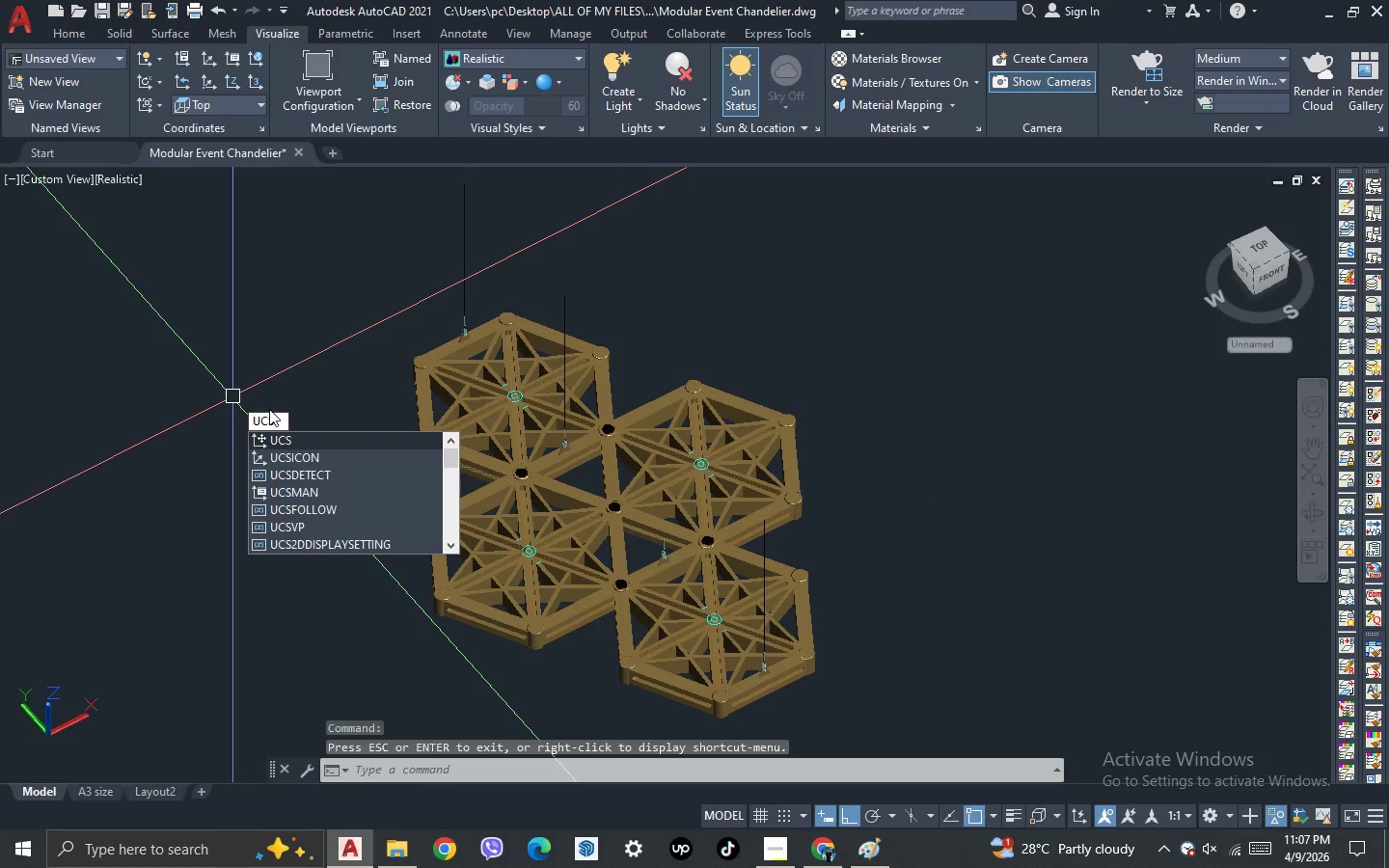 
key(Enter)
 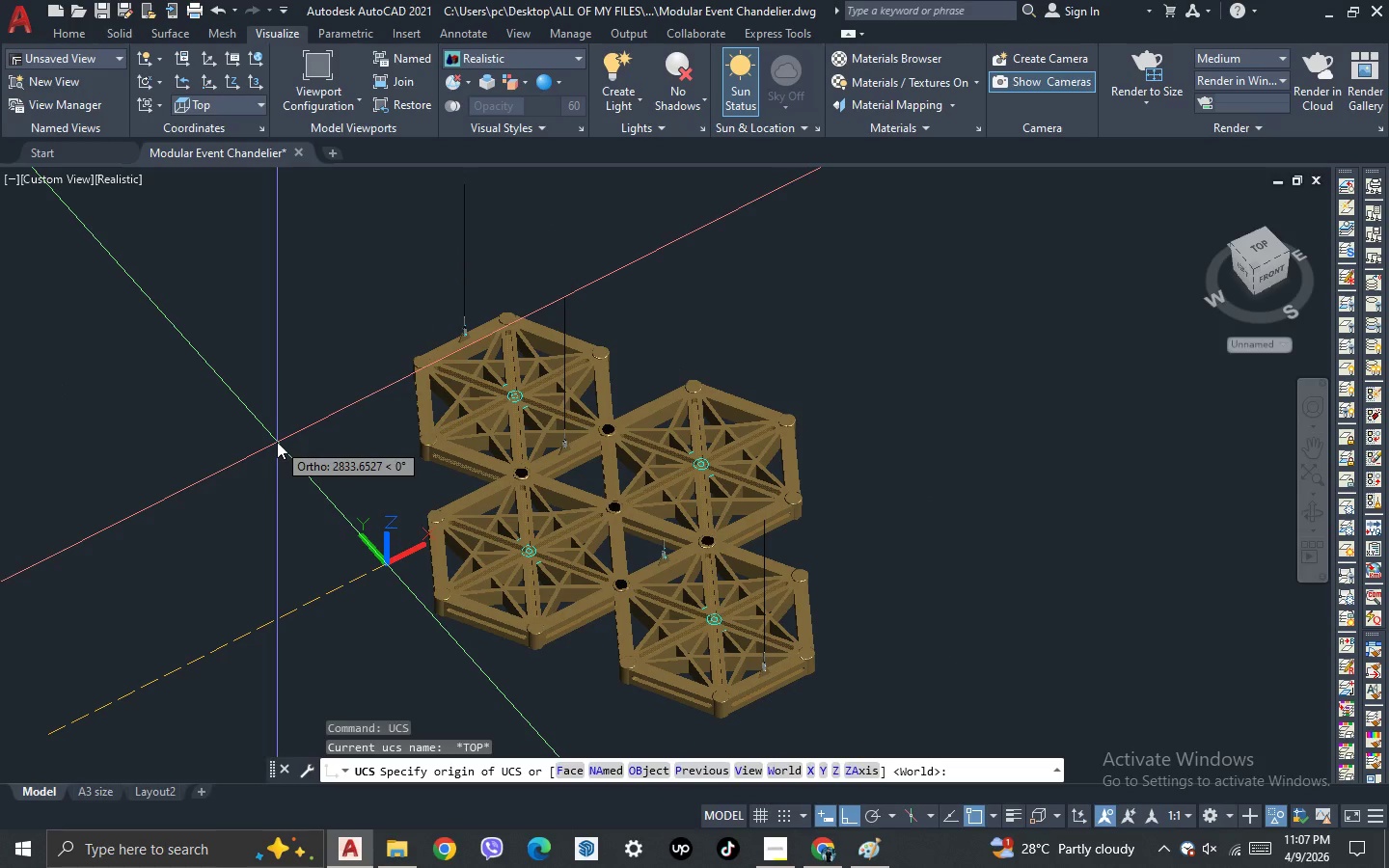 
key(V)
 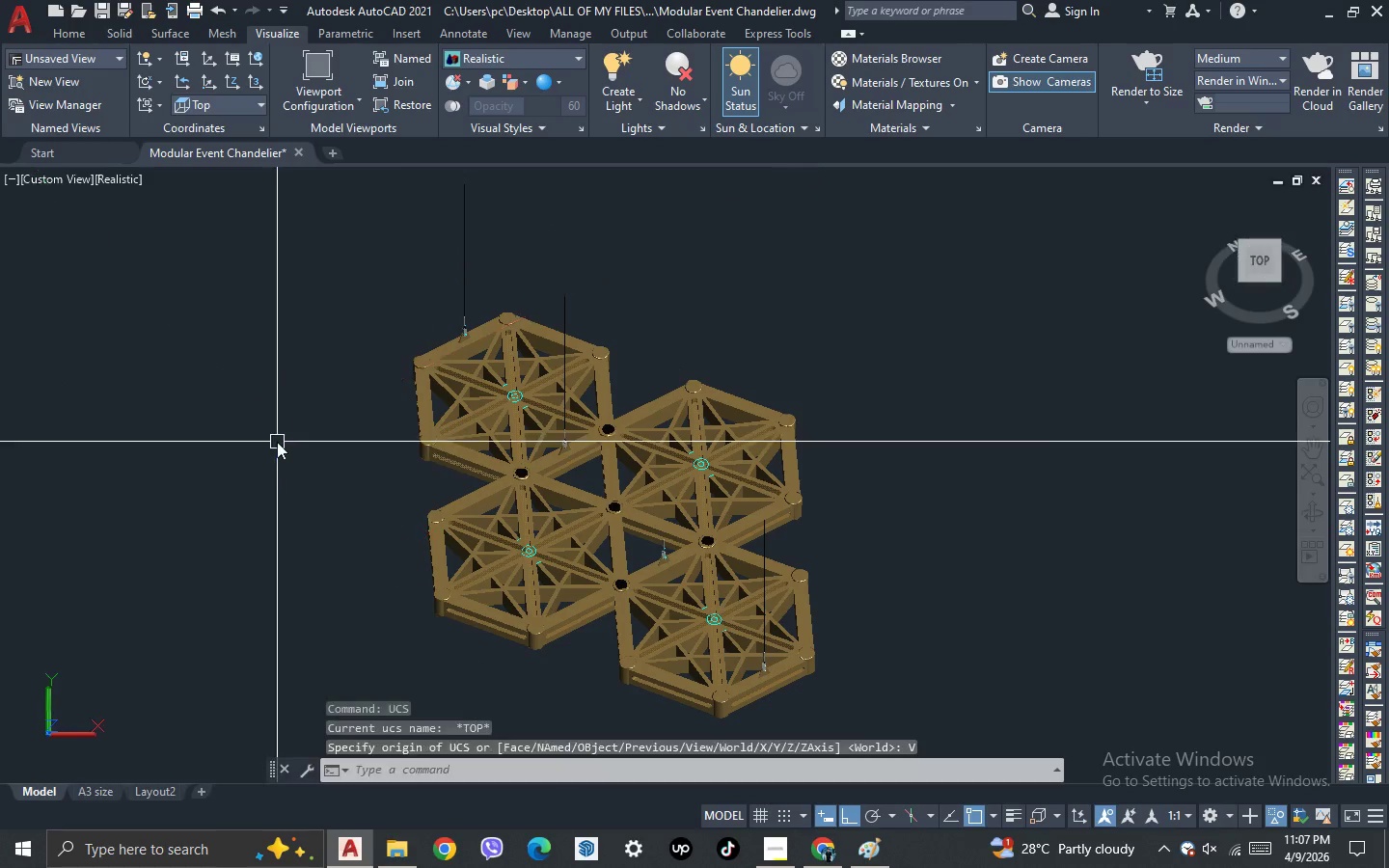 
key(Space)
 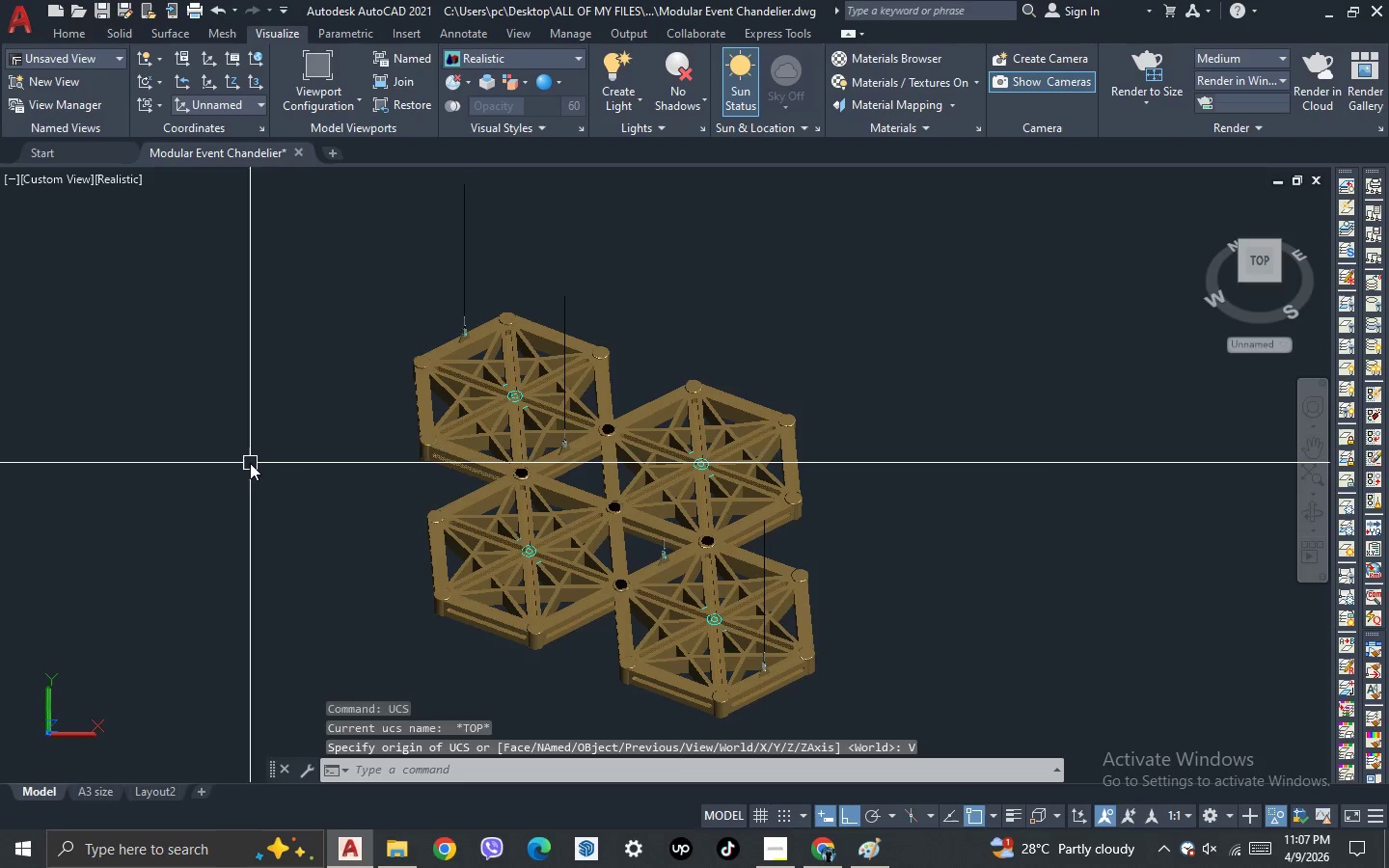 
scroll: coordinate [250, 463], scroll_direction: down, amount: 2.0
 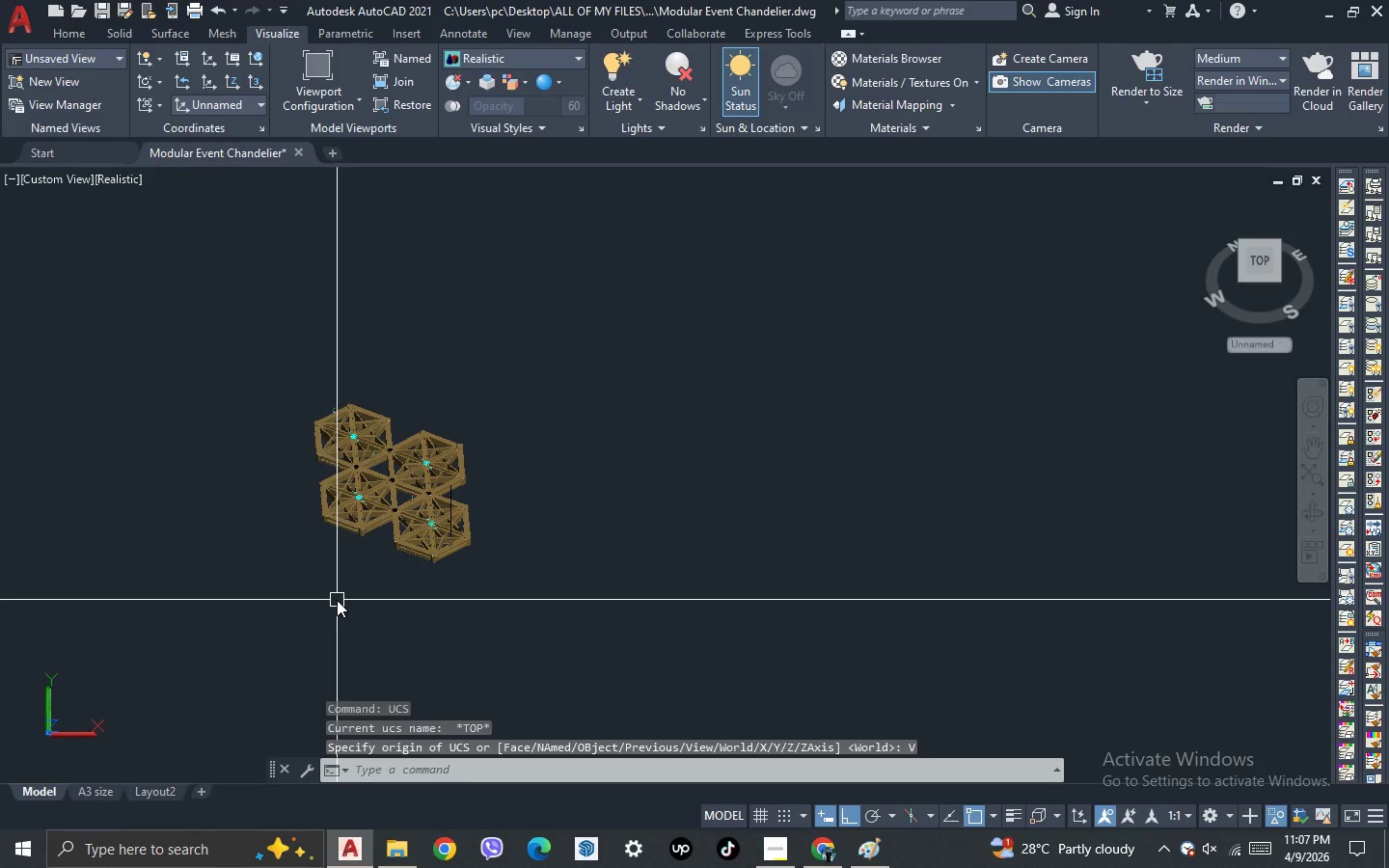 
type(FLAT)
 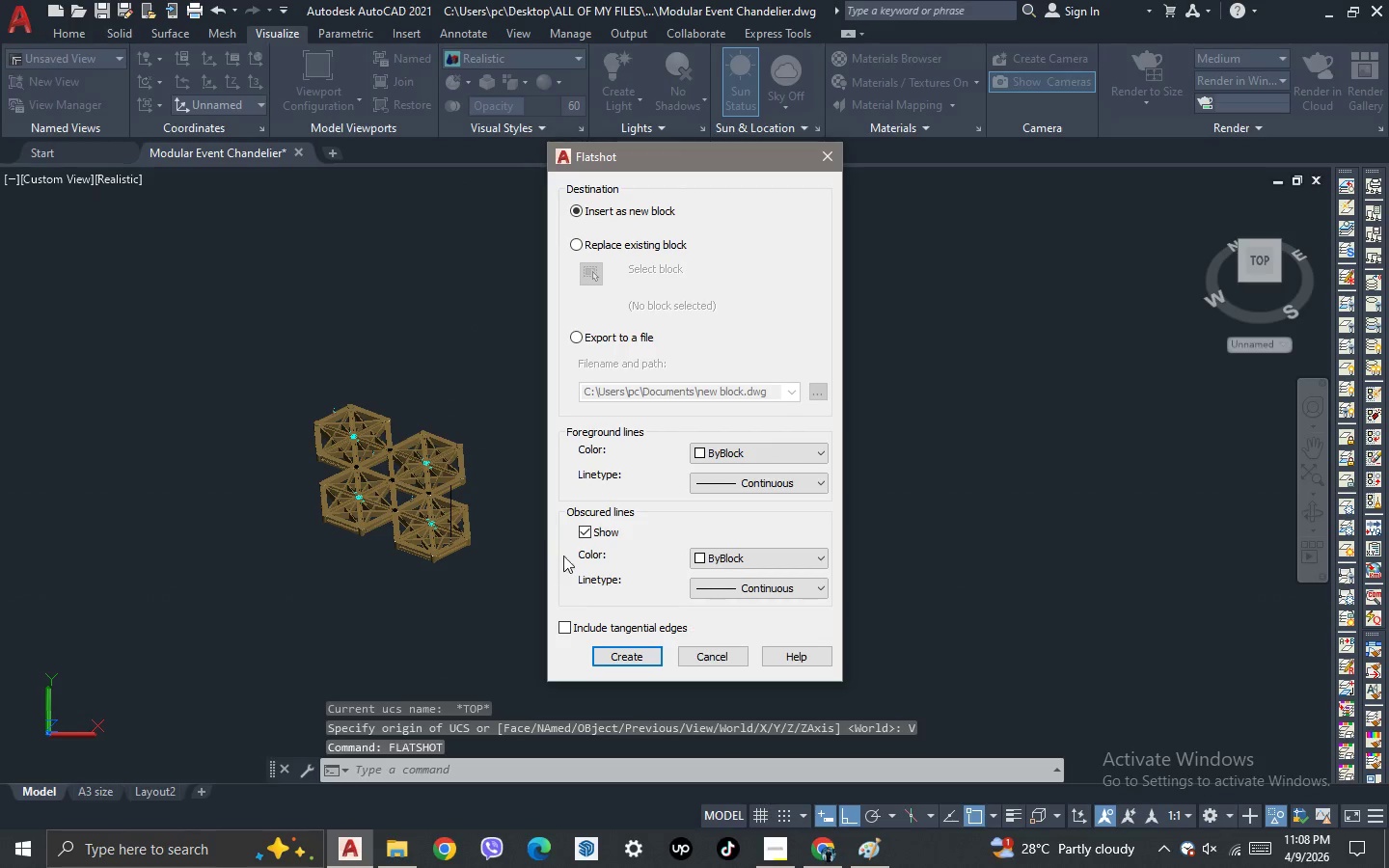 
left_click([586, 534])
 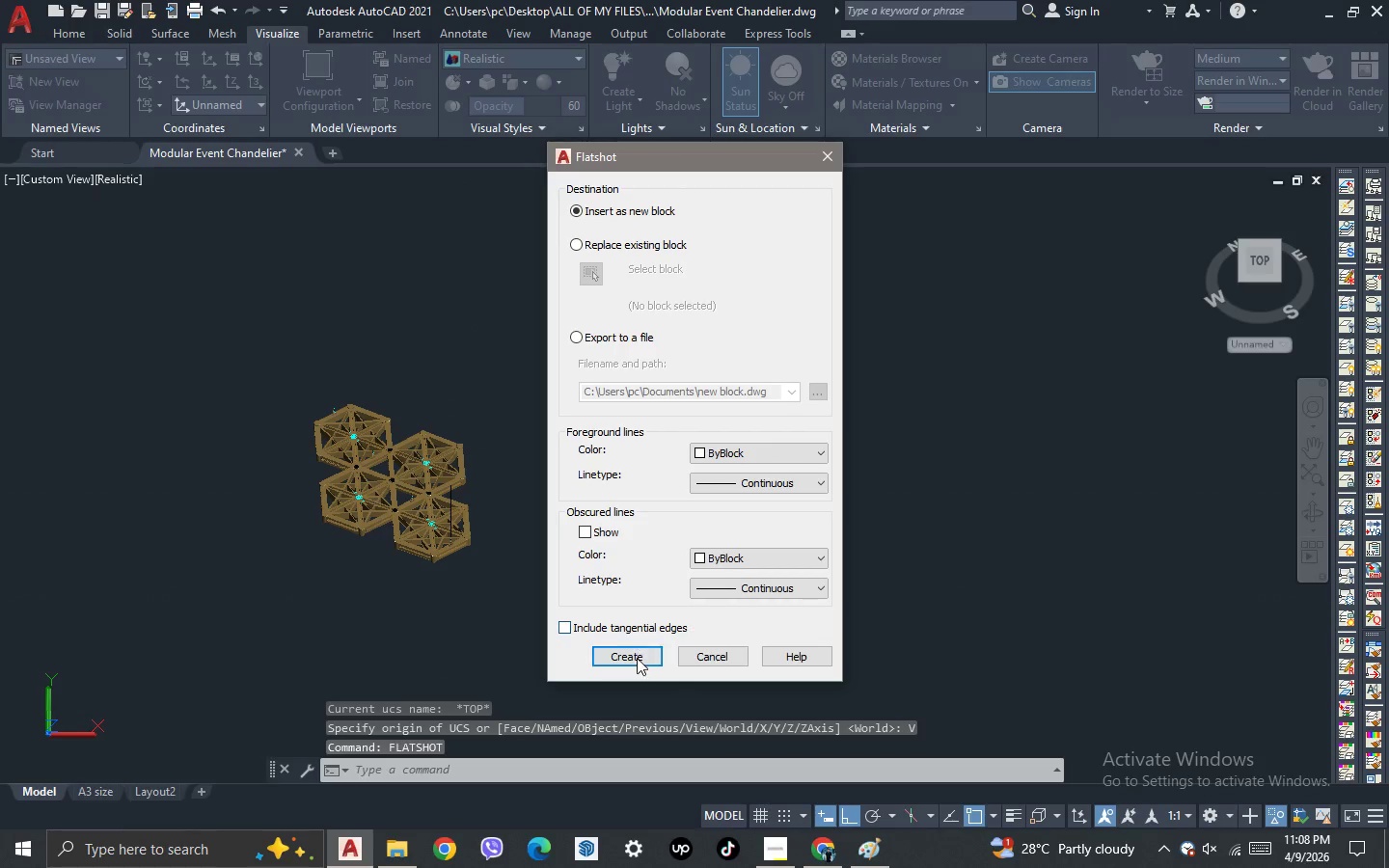 
left_click([637, 661])
 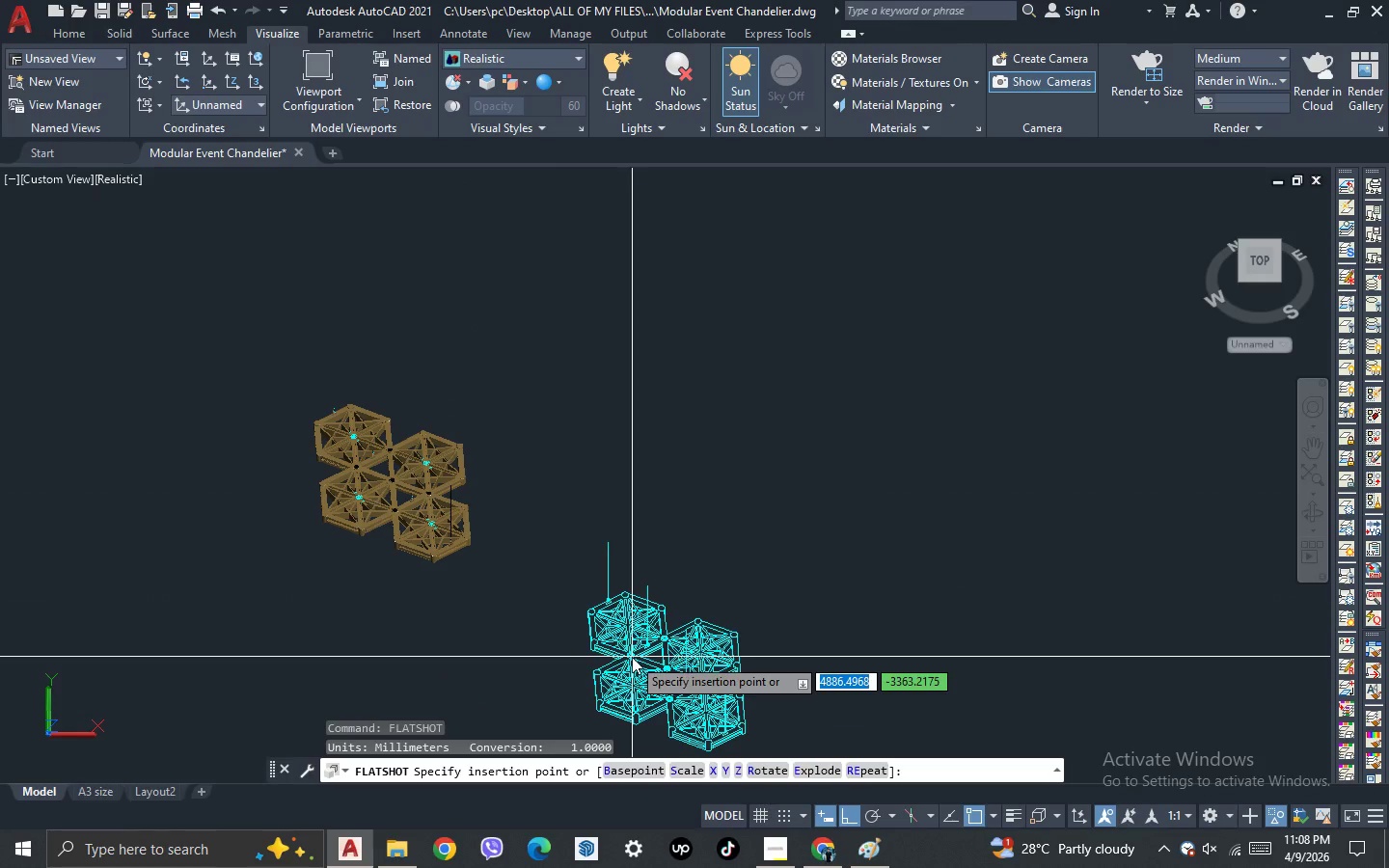 
wait(6.5)
 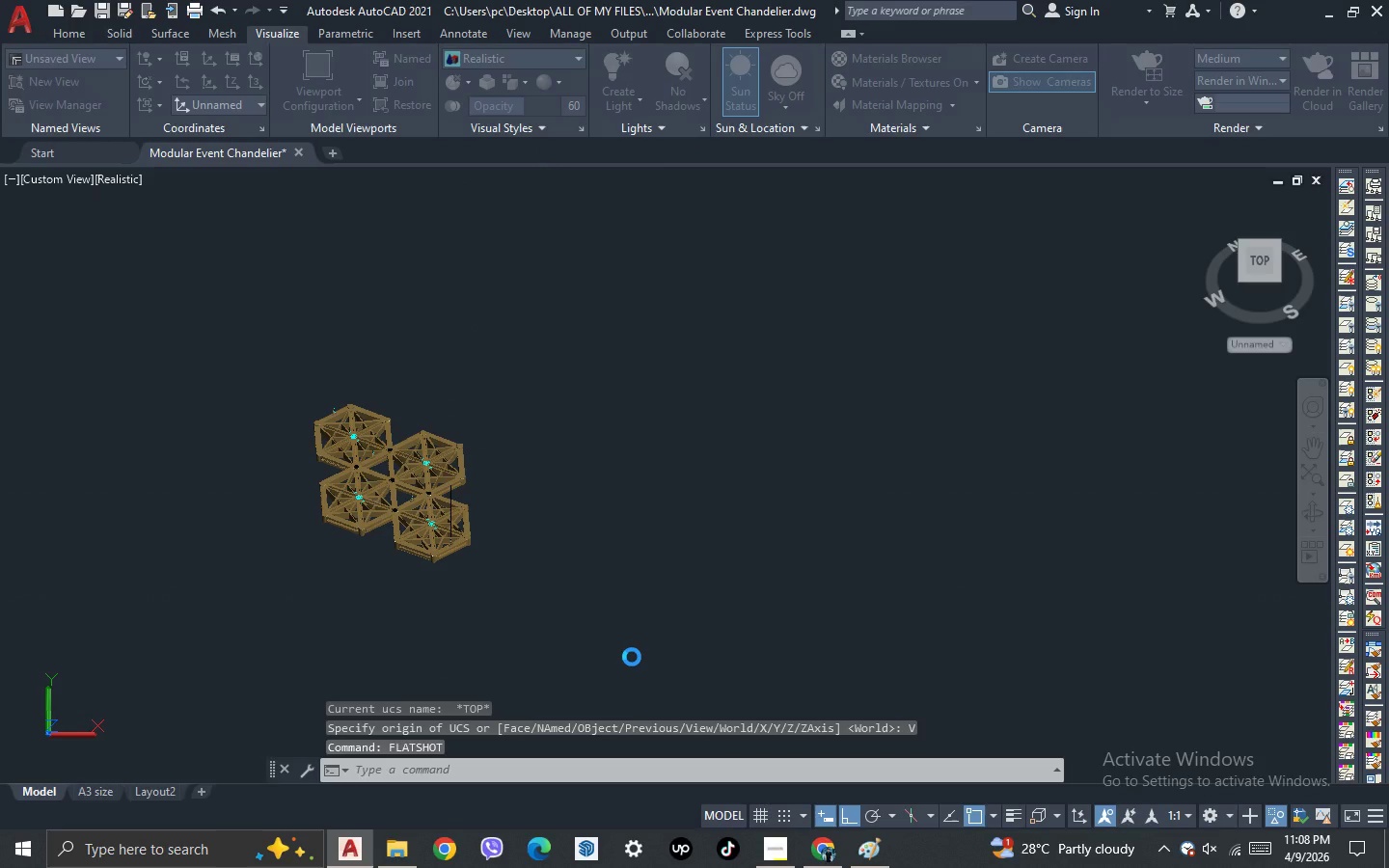 
double_click([602, 424])
 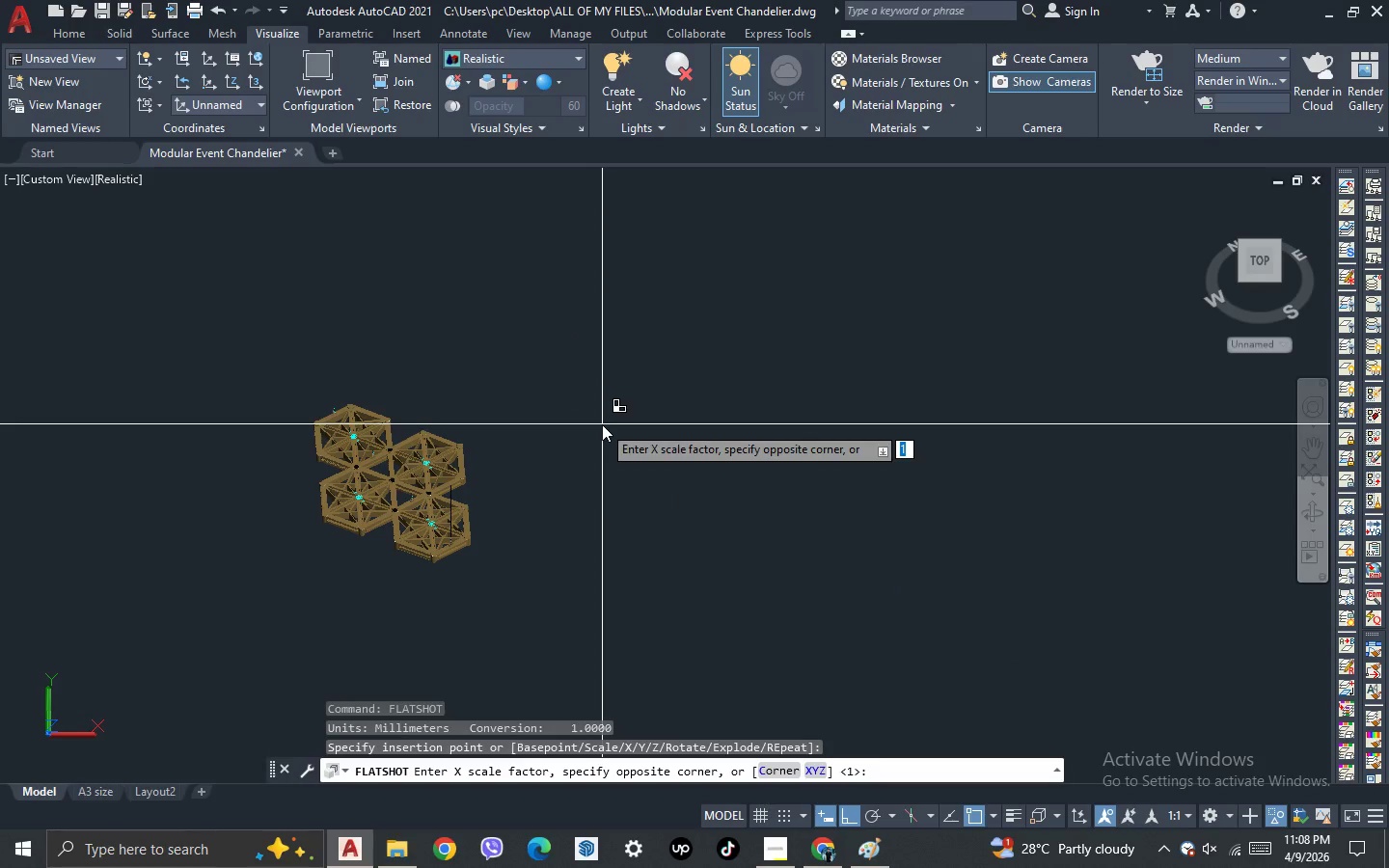 
key(Space)
 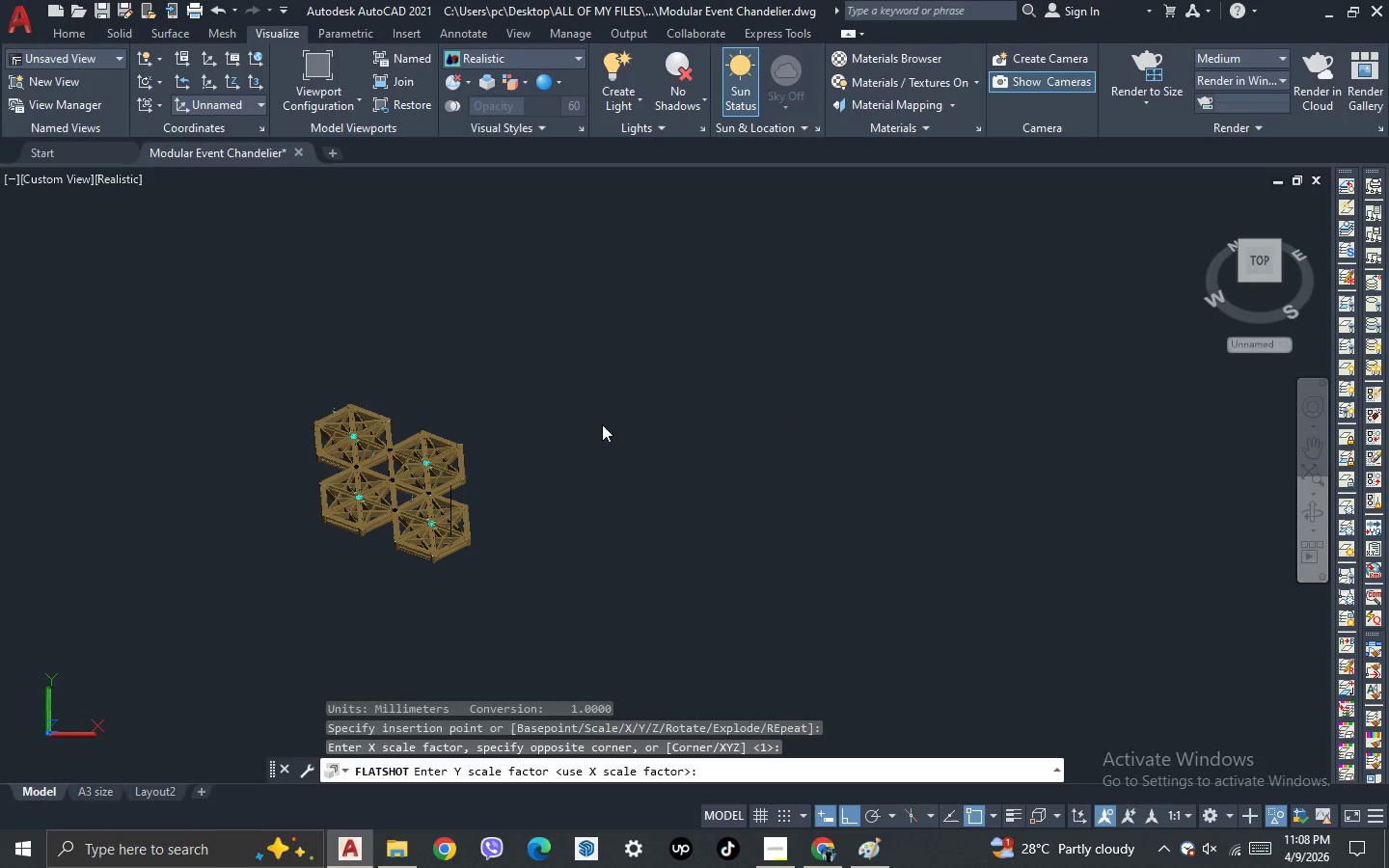 
key(Space)
 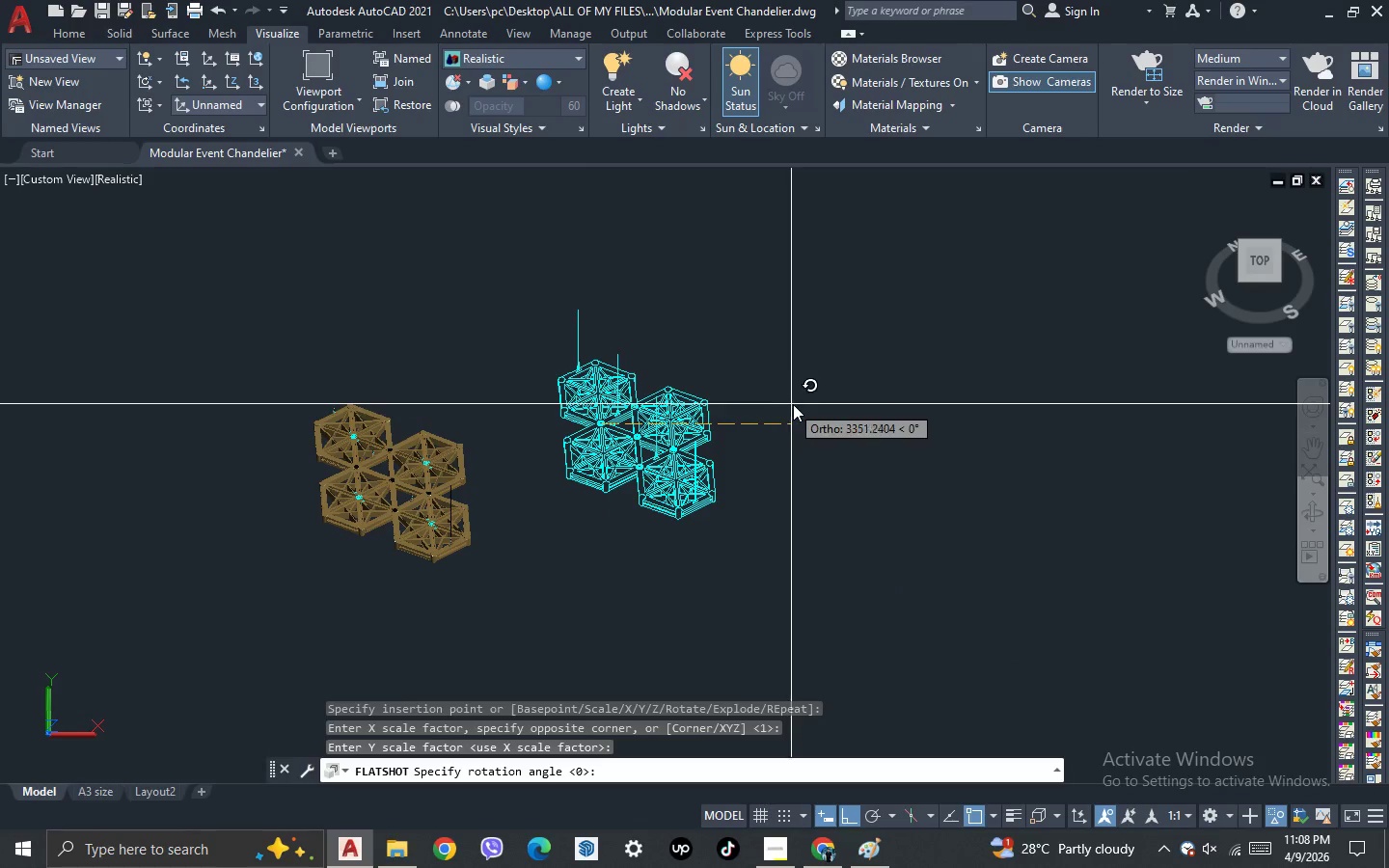 
left_click([793, 404])
 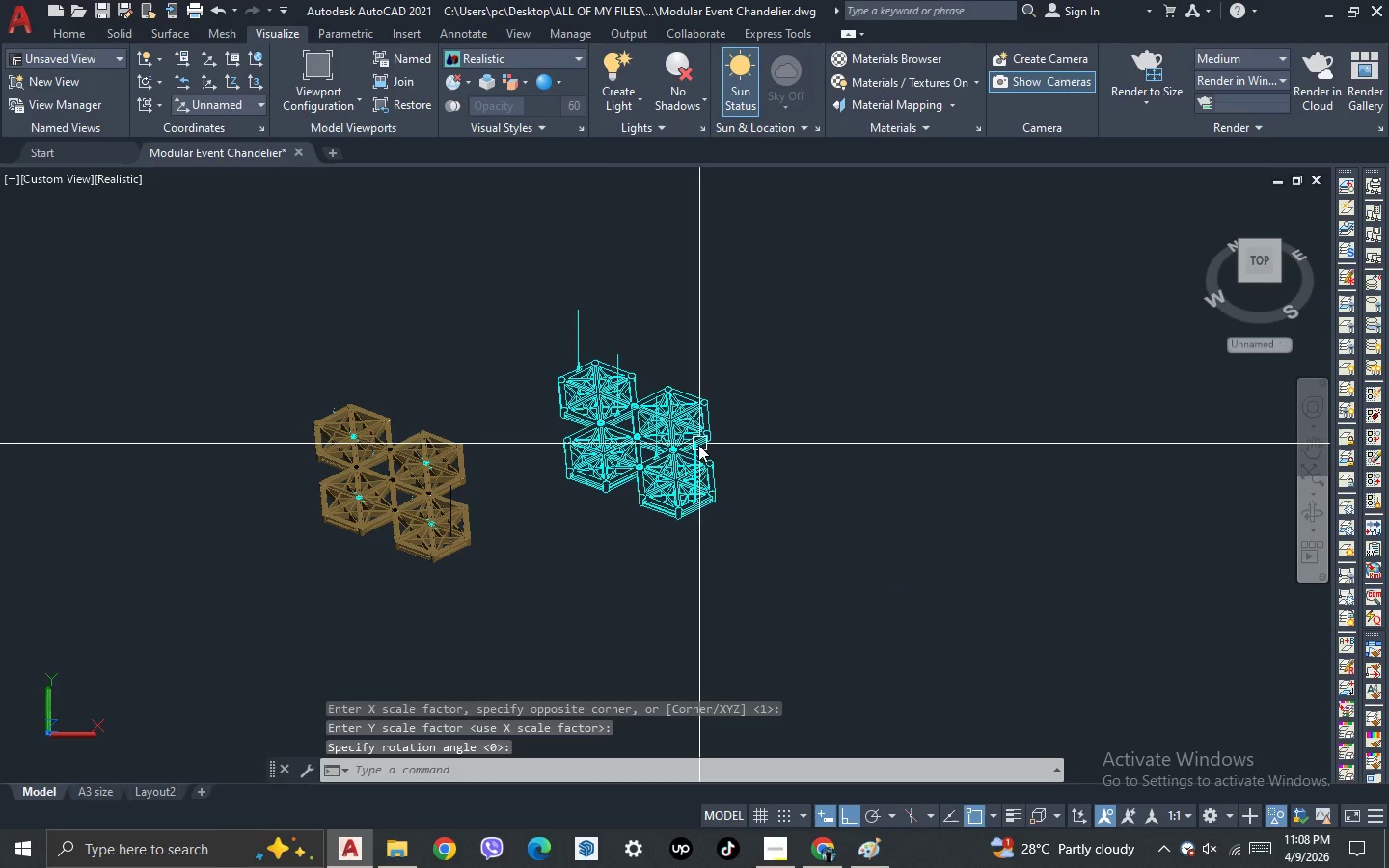 
scroll: coordinate [777, 552], scroll_direction: up, amount: 3.0